 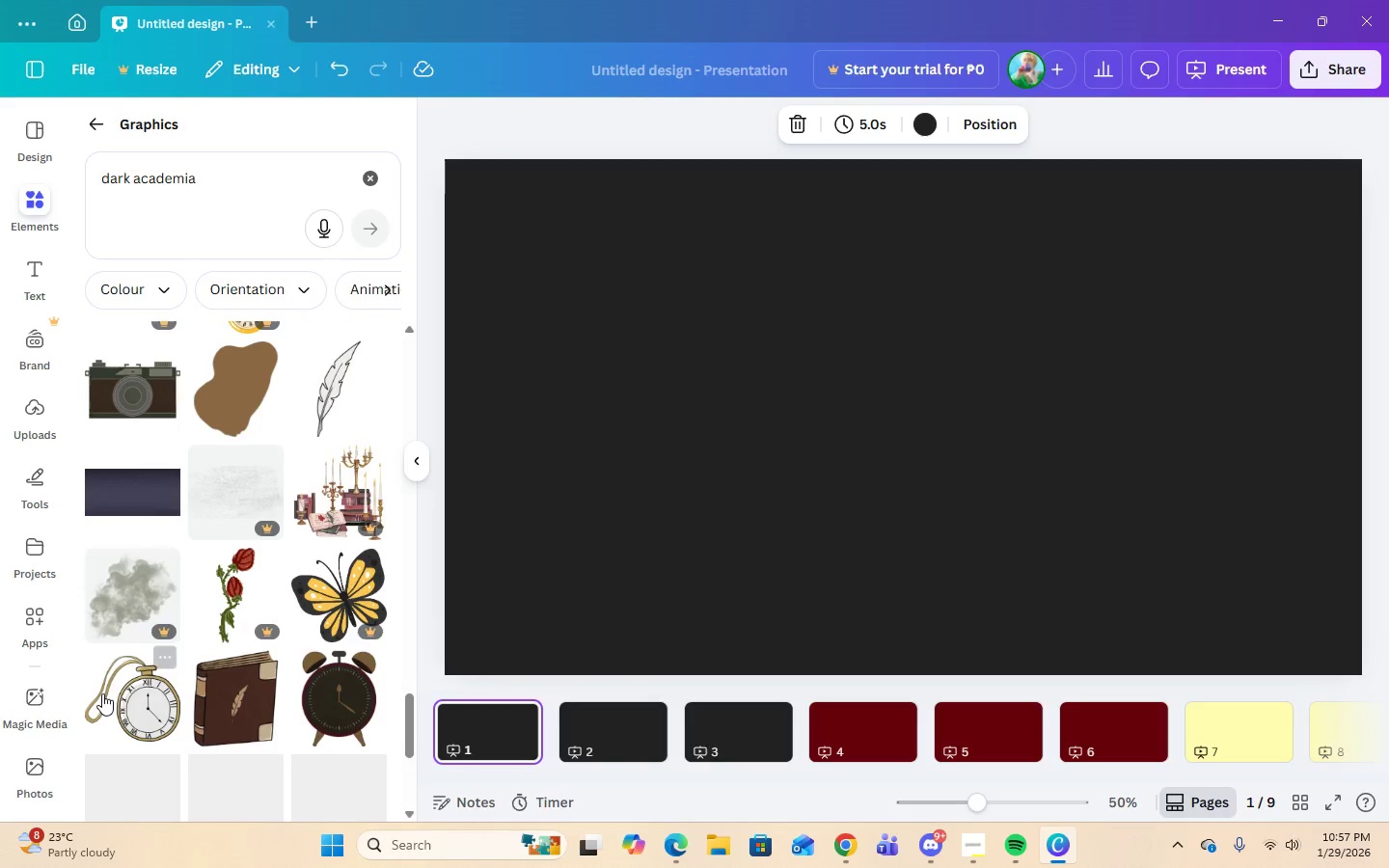 
scroll: coordinate [115, 683], scroll_direction: down, amount: 14.0
 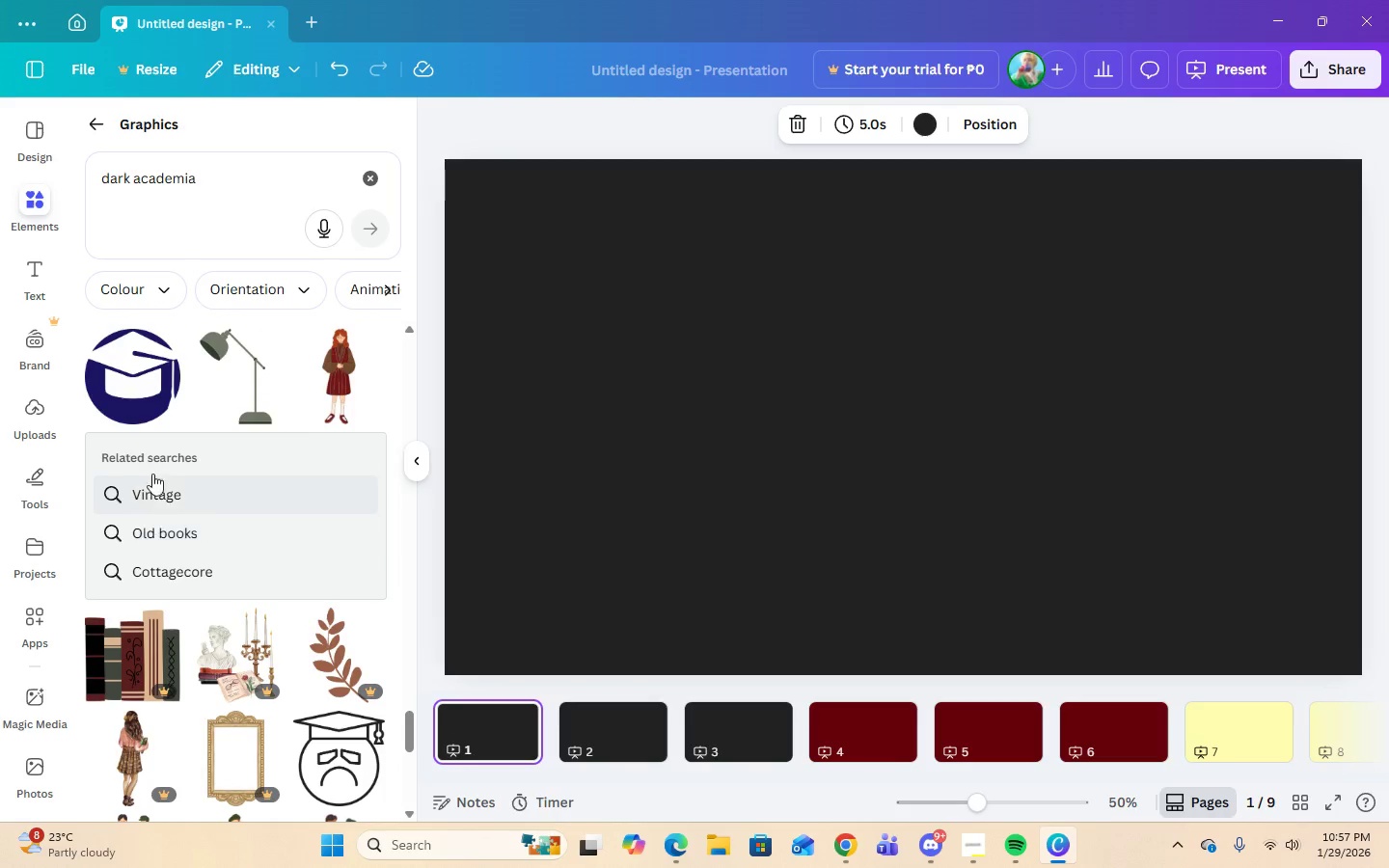 
left_click([152, 490])
 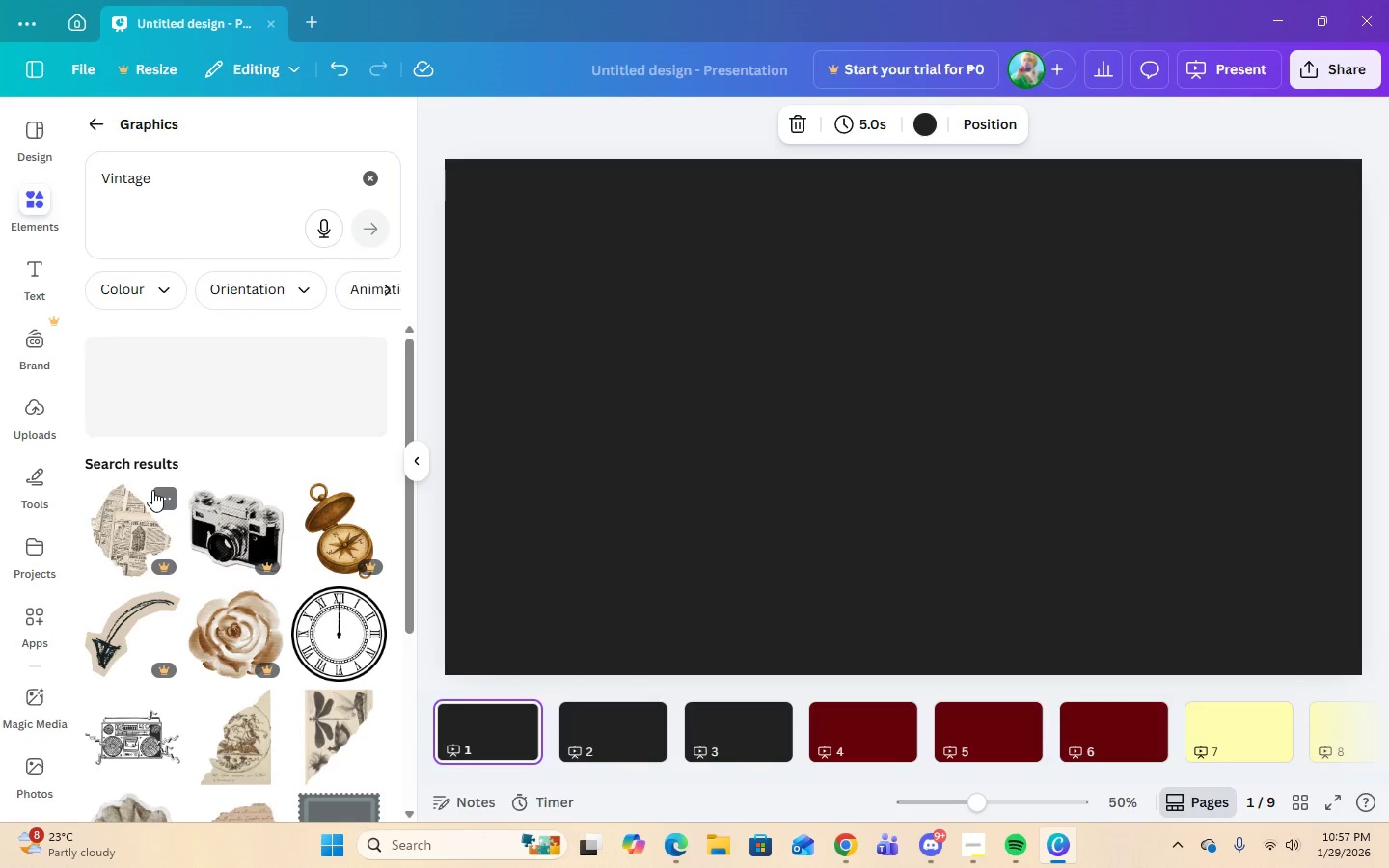 
scroll: coordinate [366, 720], scroll_direction: down, amount: 12.0
 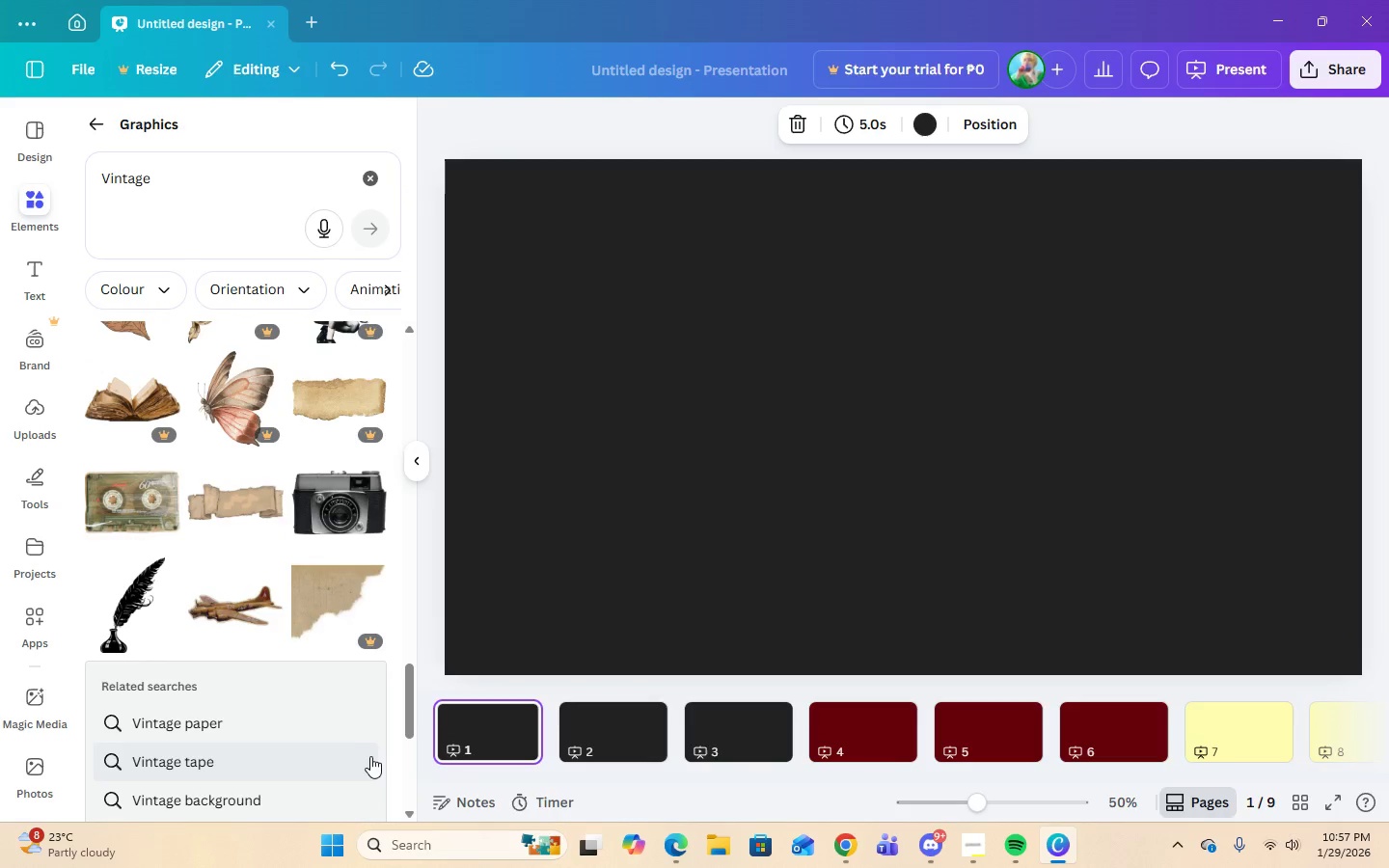 
scroll: coordinate [340, 599], scroll_direction: down, amount: 15.0
 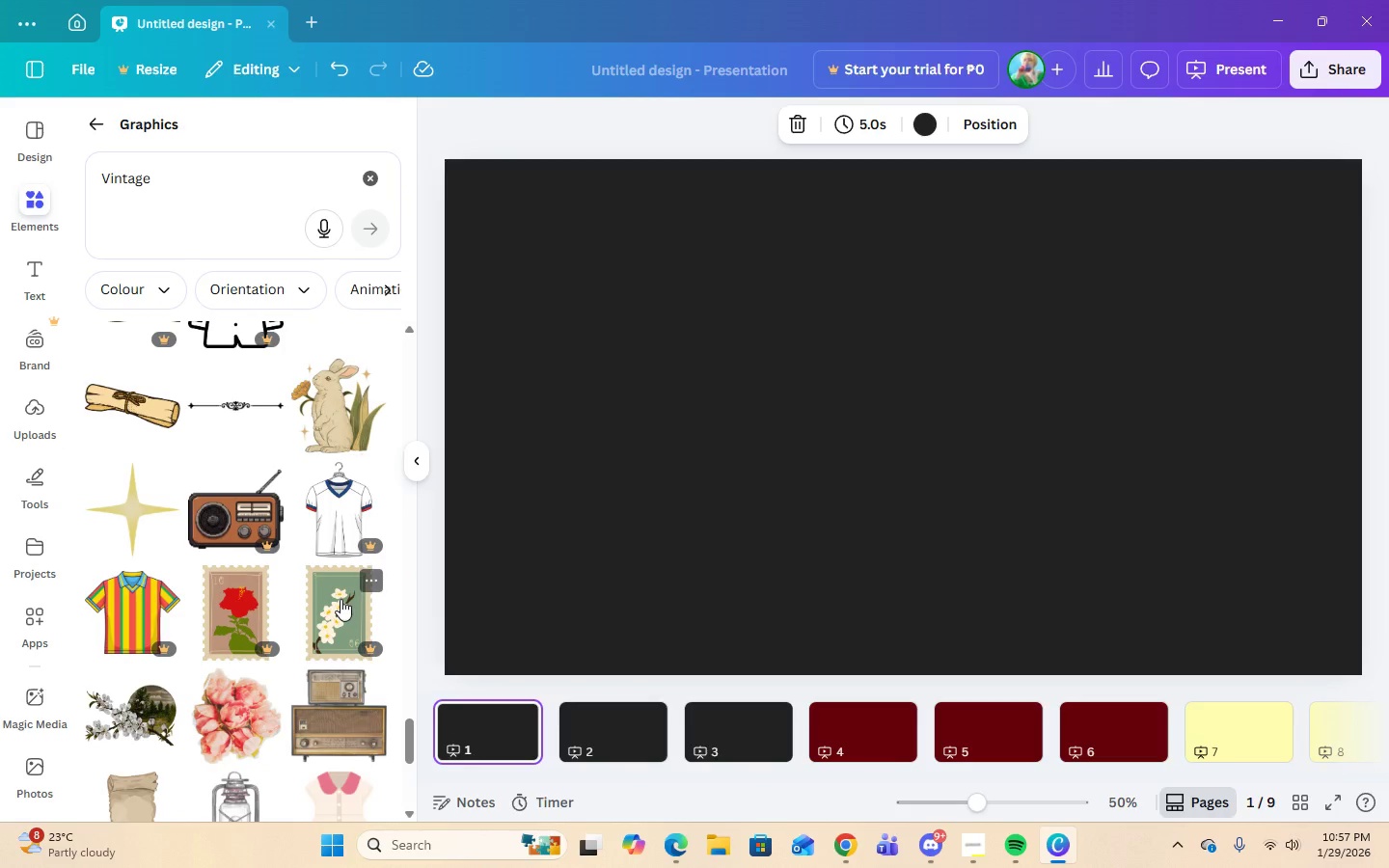 
scroll: coordinate [340, 599], scroll_direction: up, amount: 4.0
 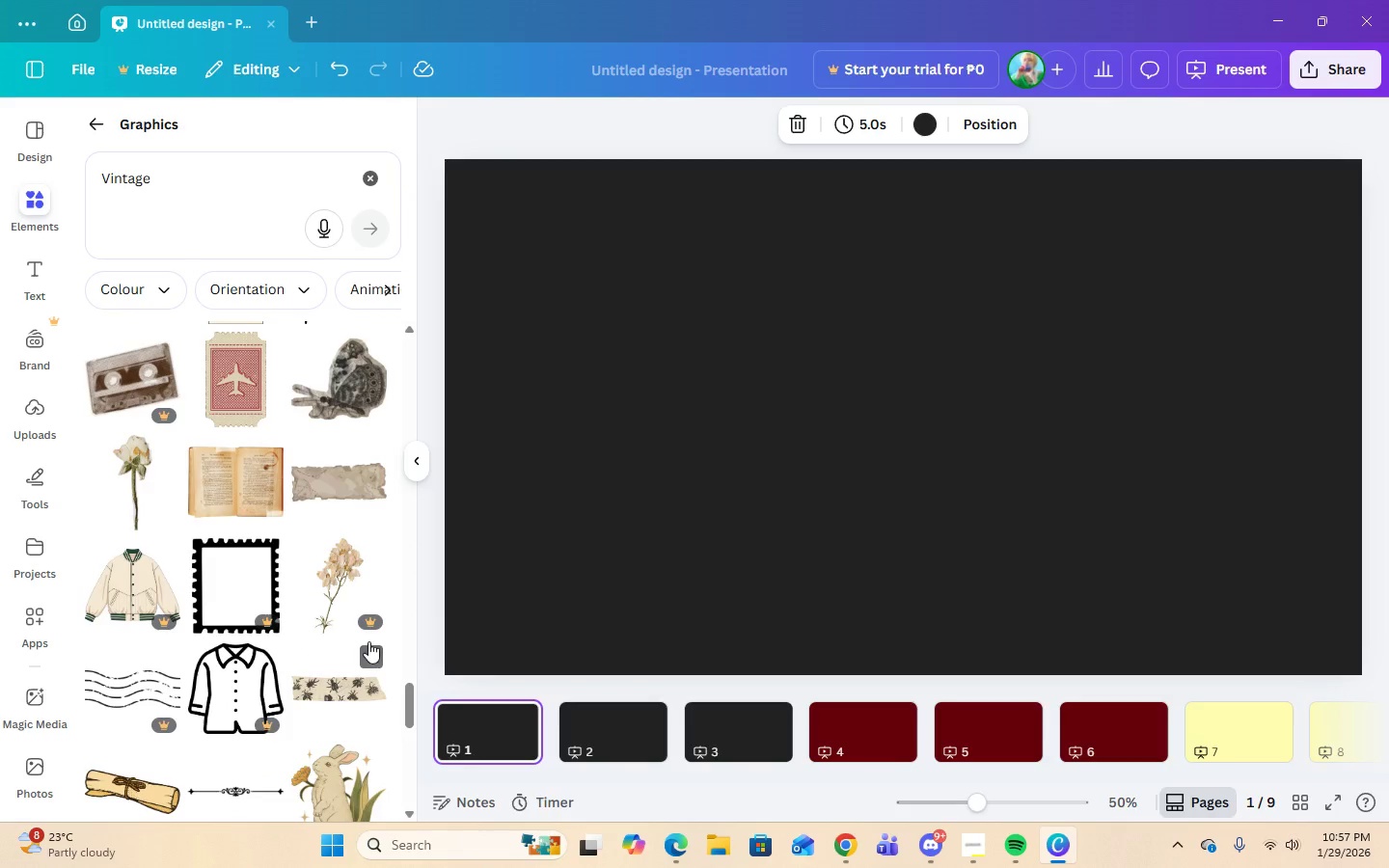 
scroll: coordinate [363, 632], scroll_direction: down, amount: 8.0
 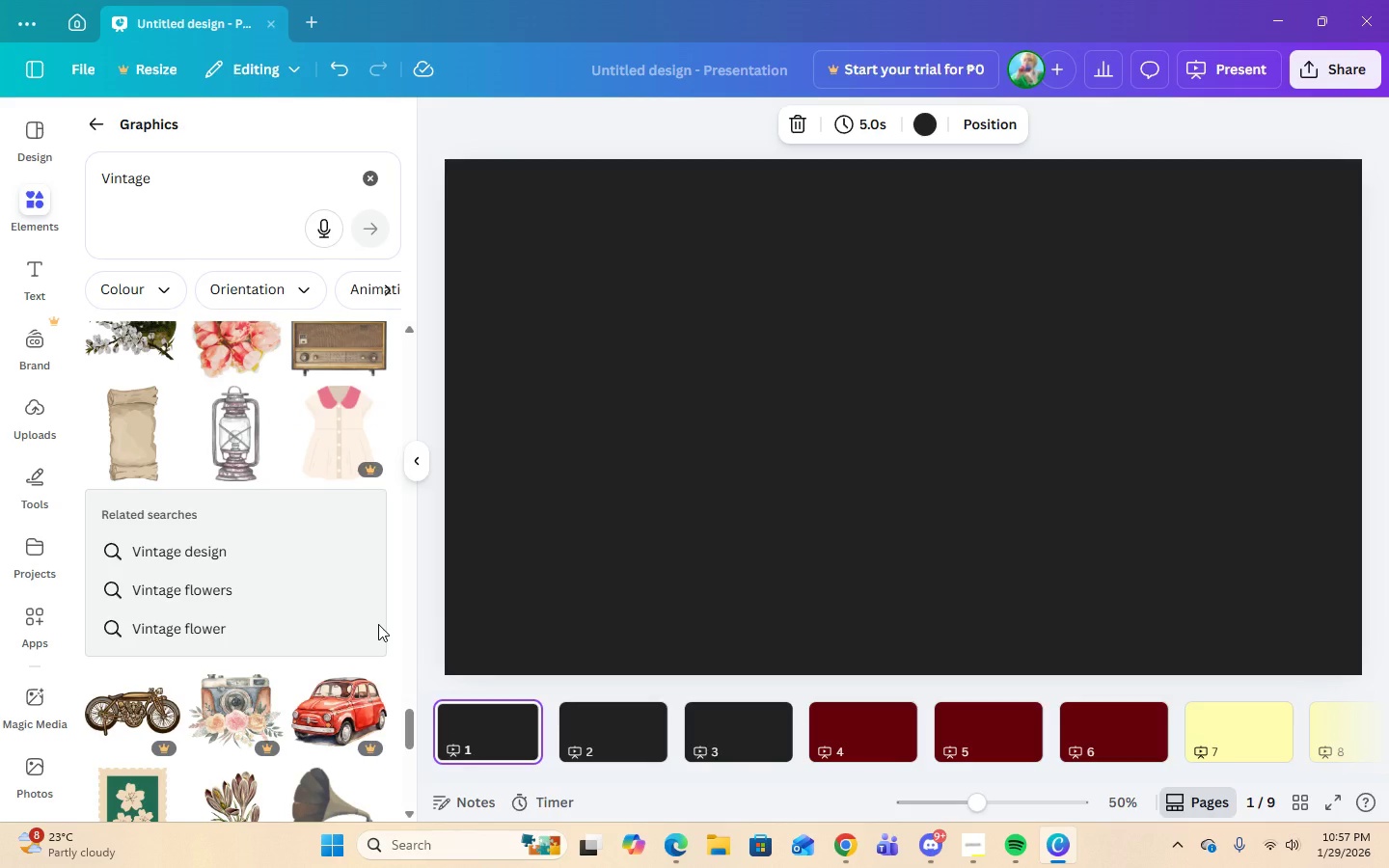 
wait(9.74)
 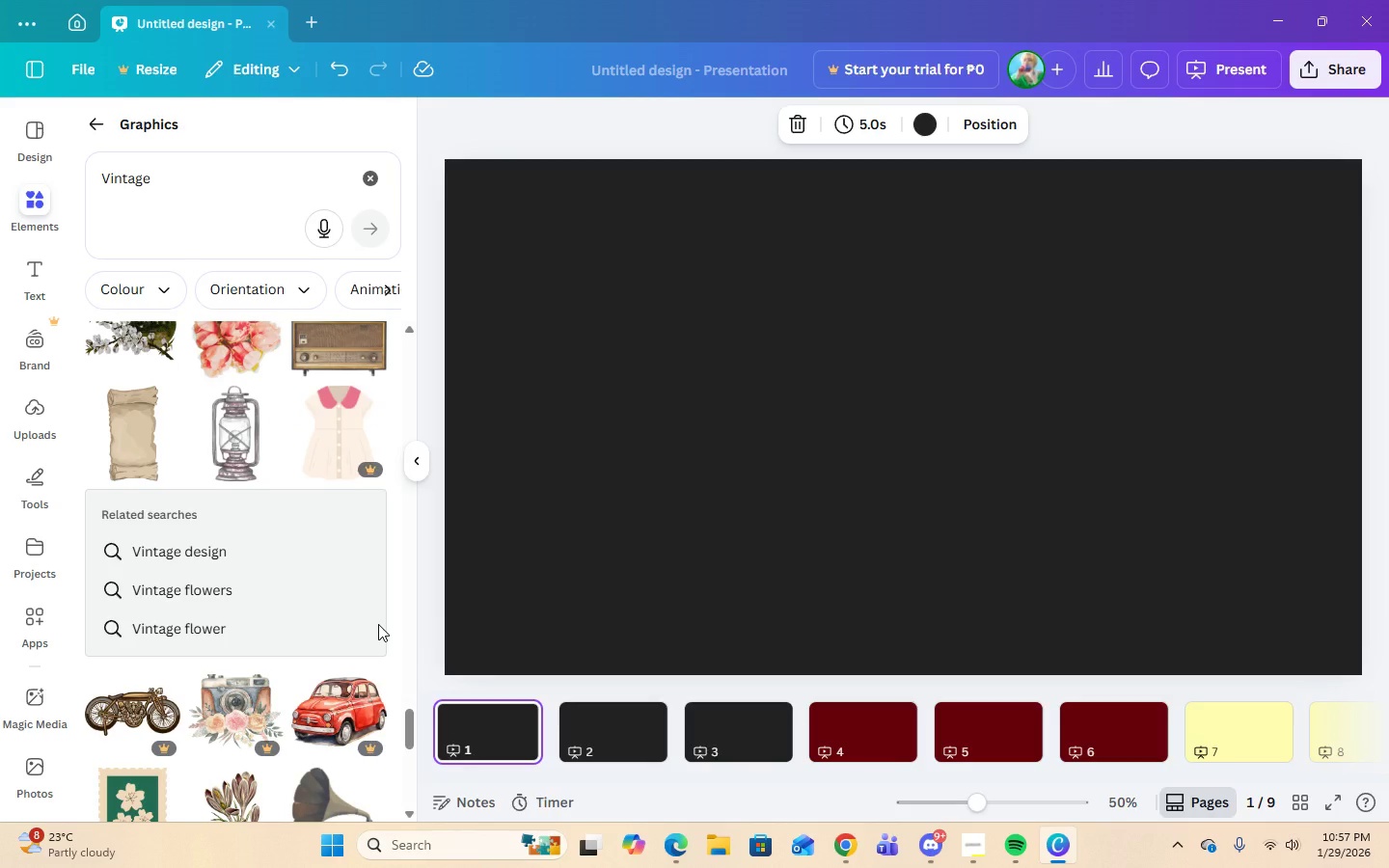 
scroll: coordinate [378, 560], scroll_direction: down, amount: 11.0
 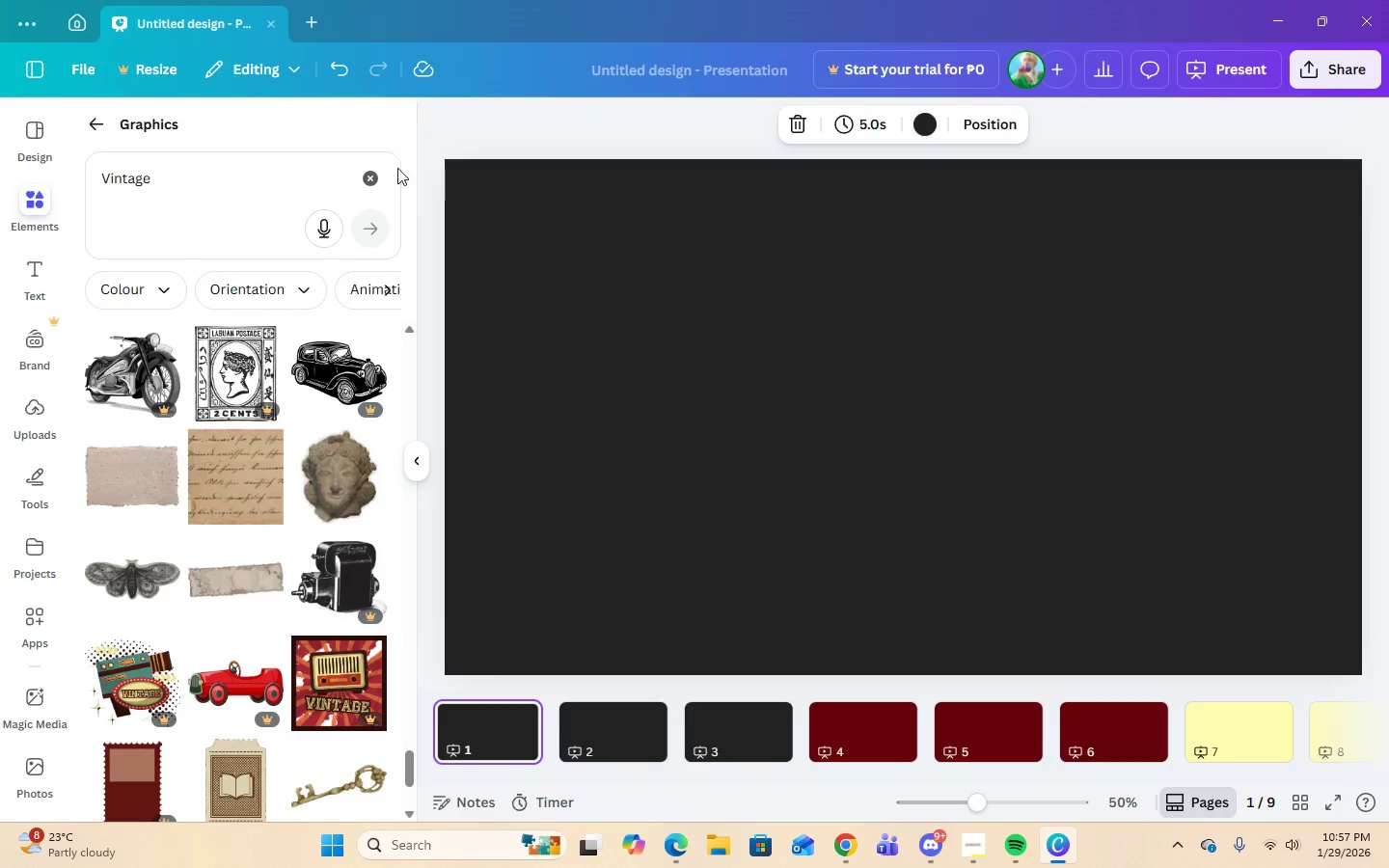 
left_click([368, 173])
 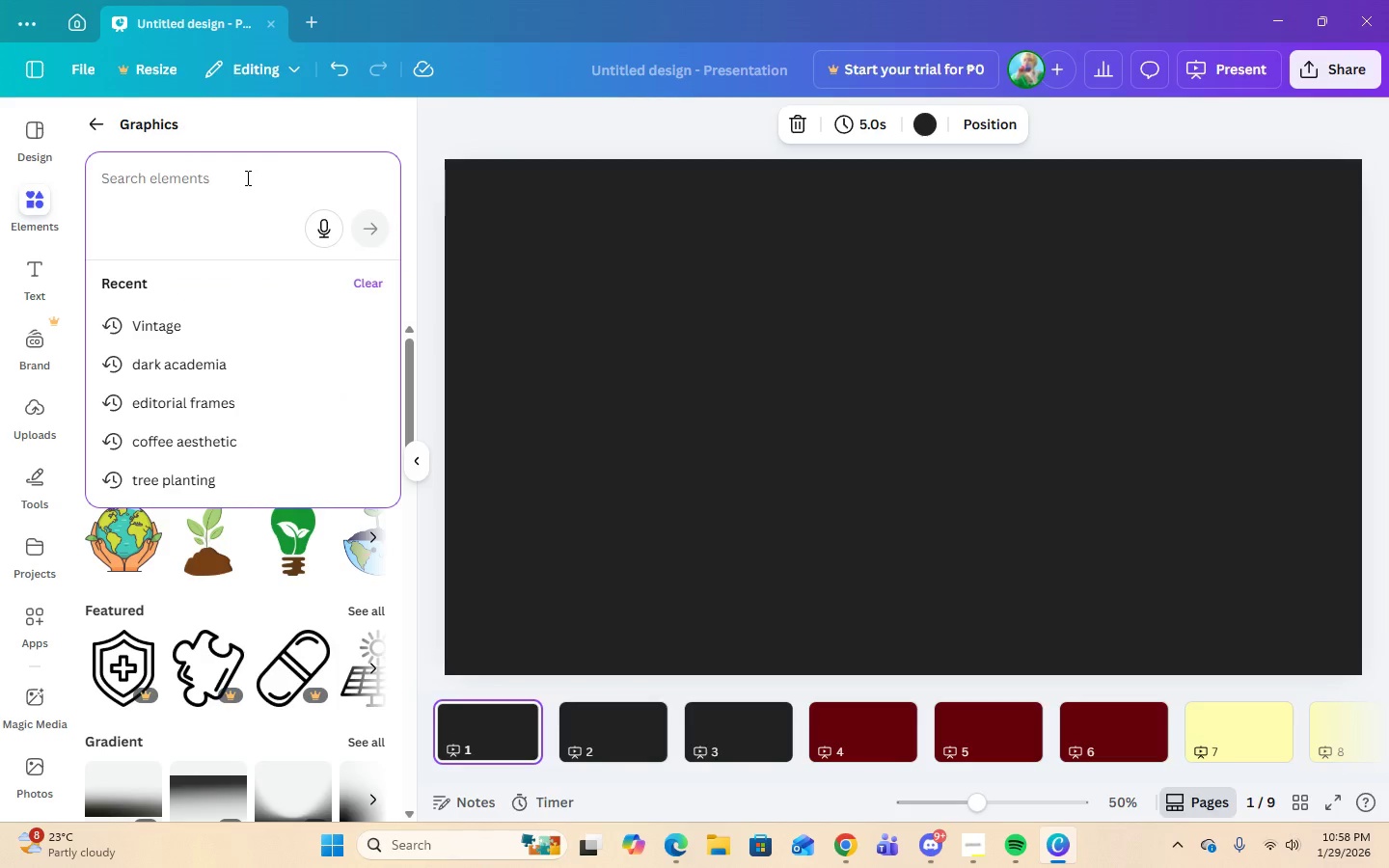 
type(eerie)
 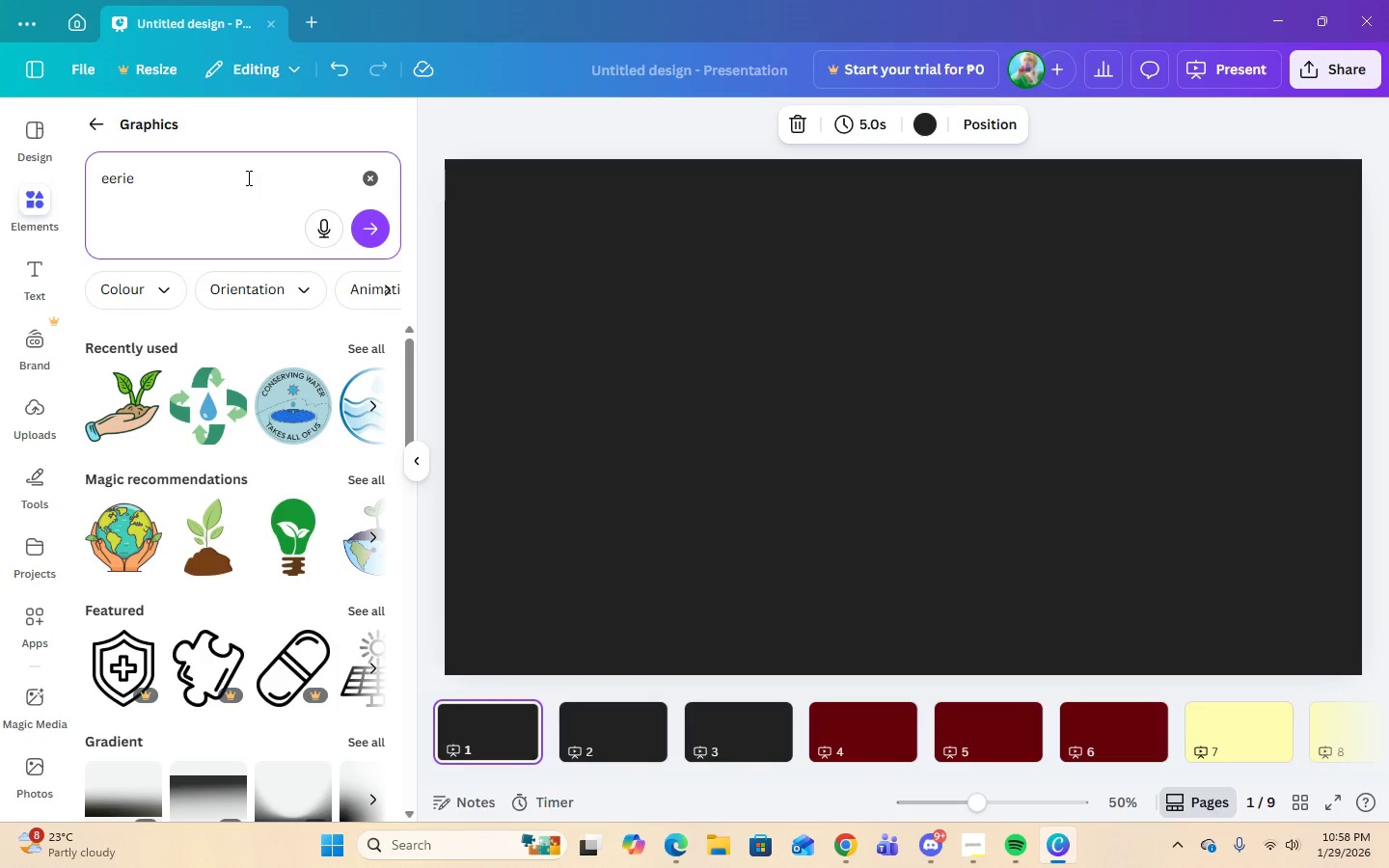 
key(Enter)
 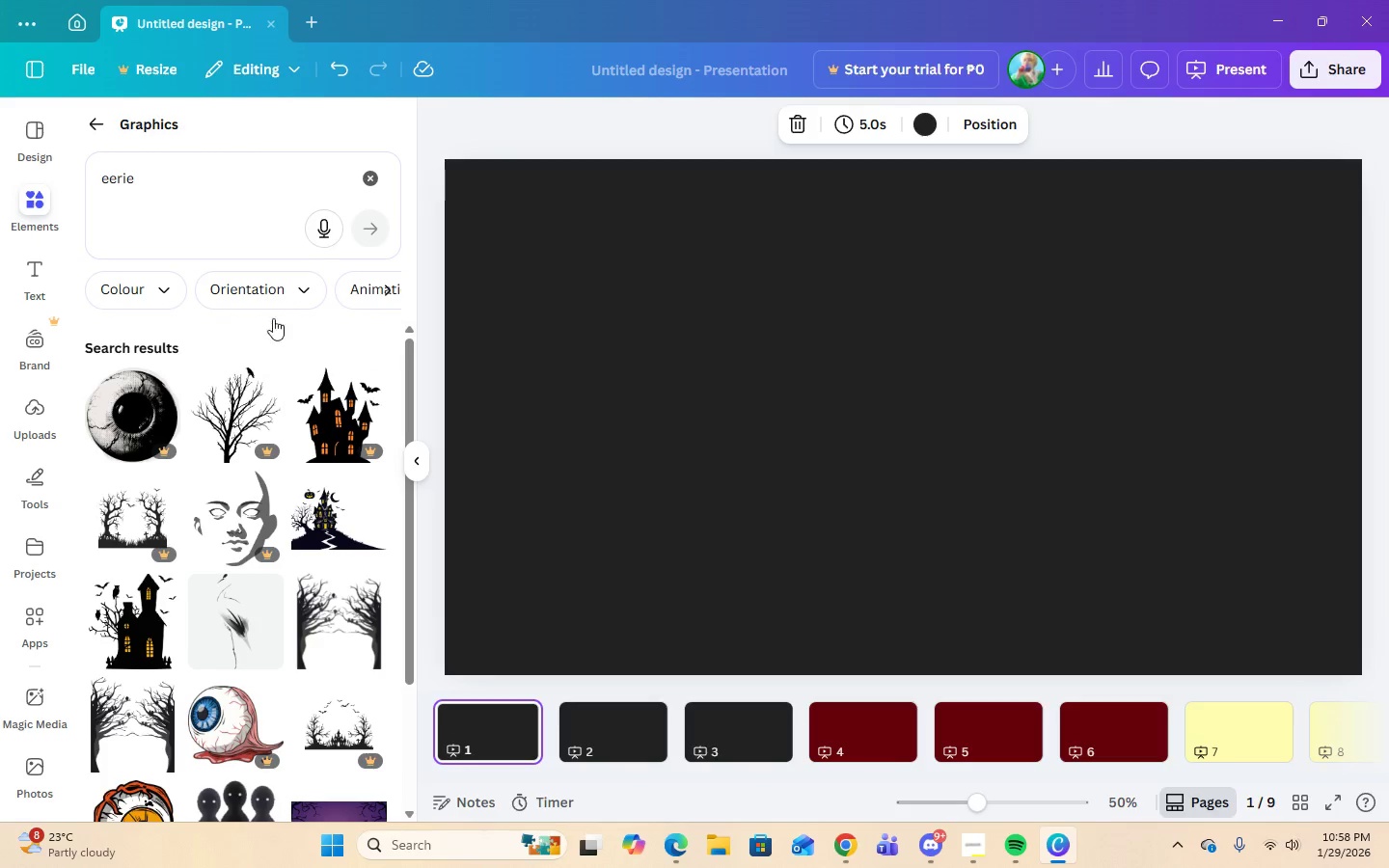 
mouse_move([324, 650])
 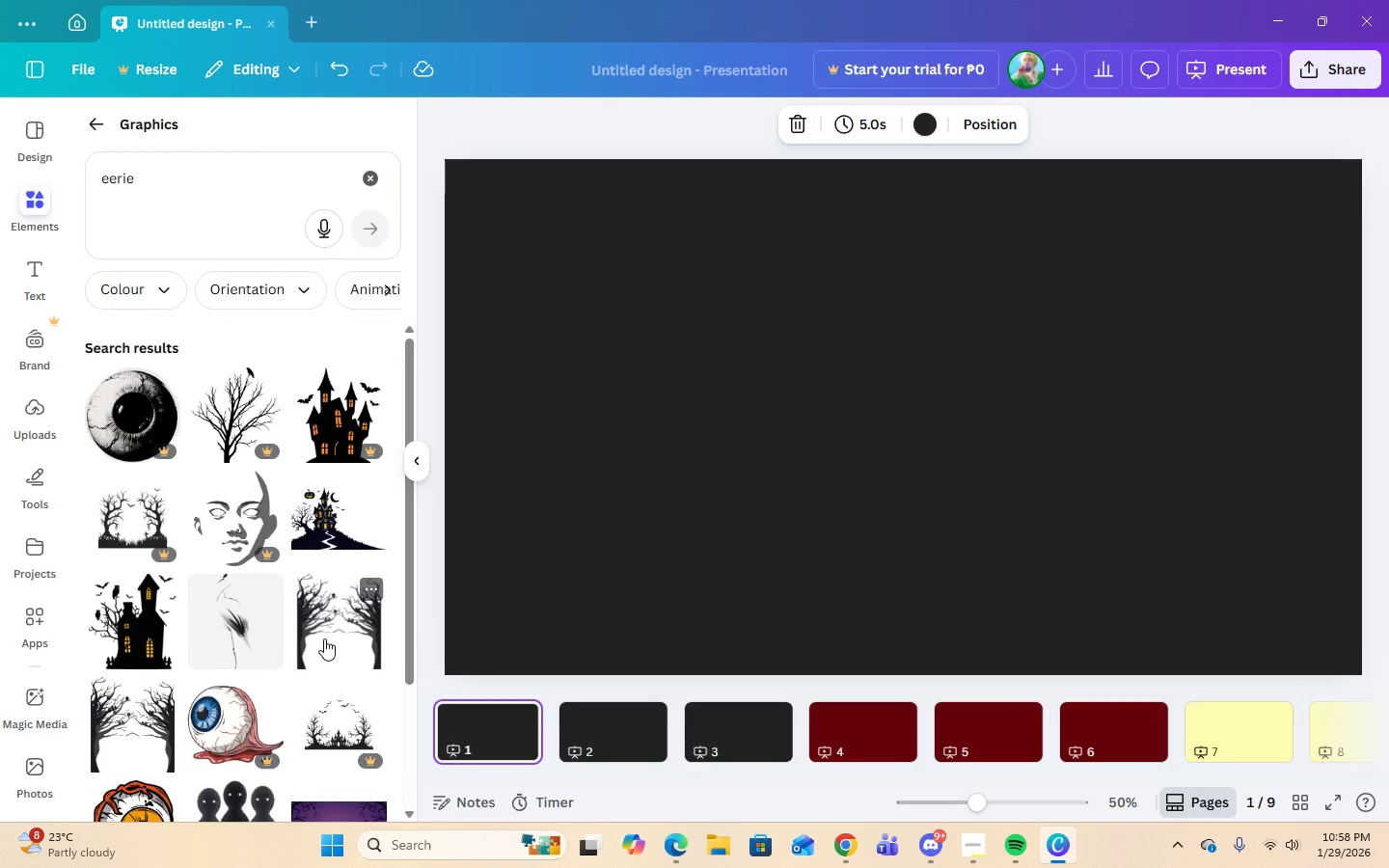 
scroll: coordinate [324, 638], scroll_direction: down, amount: 9.0
 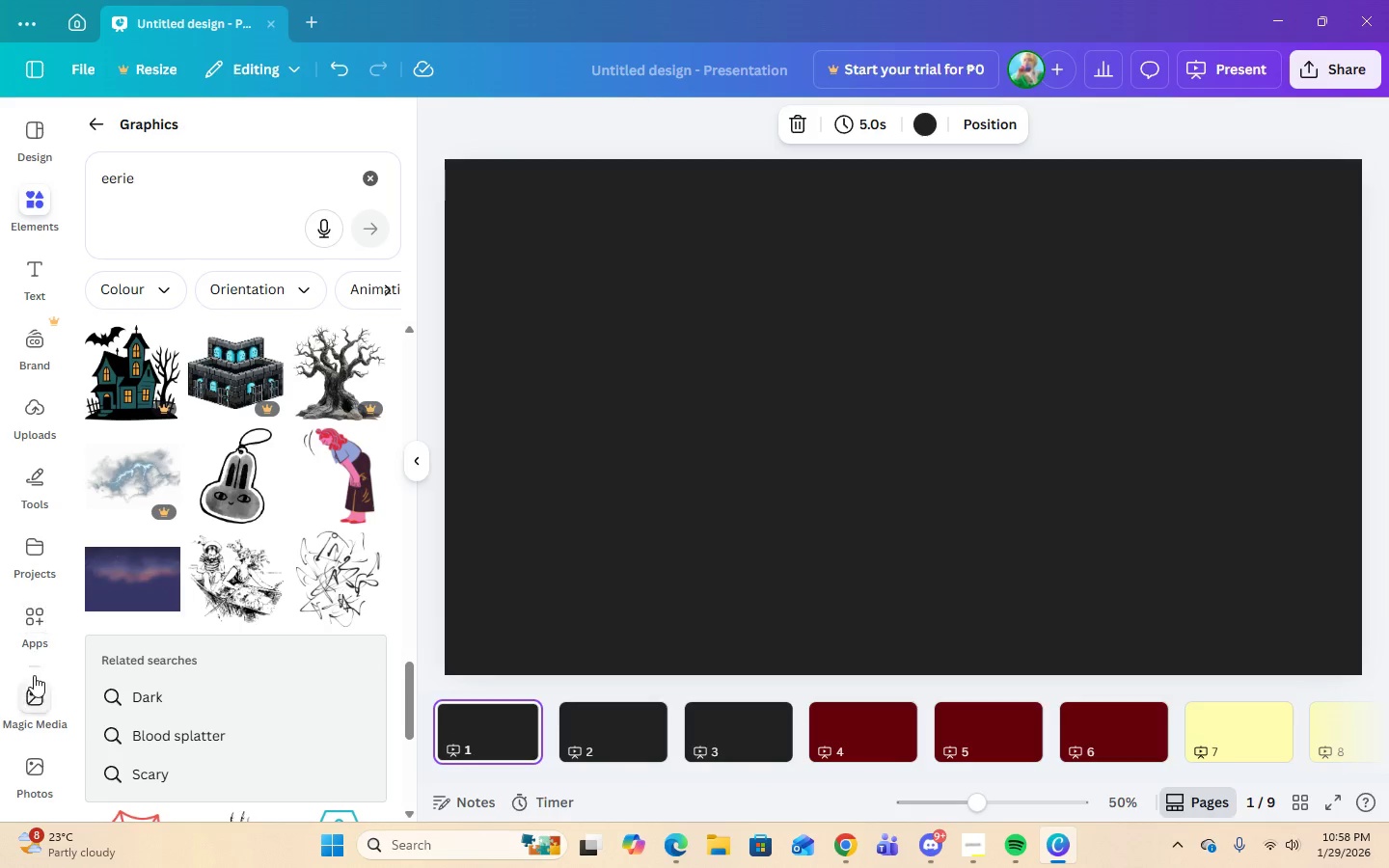 
left_click([374, 185])
 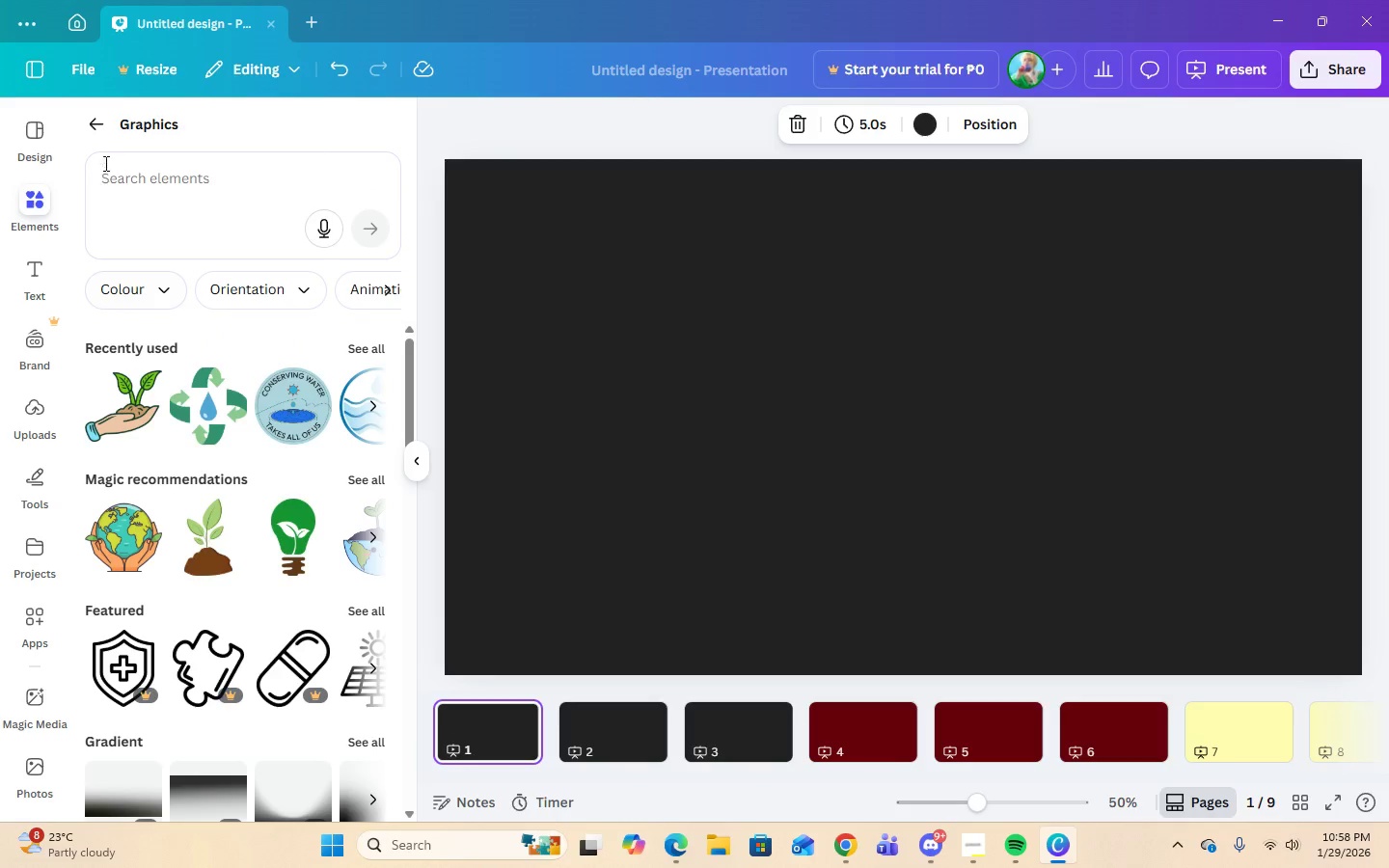 
left_click([92, 122])
 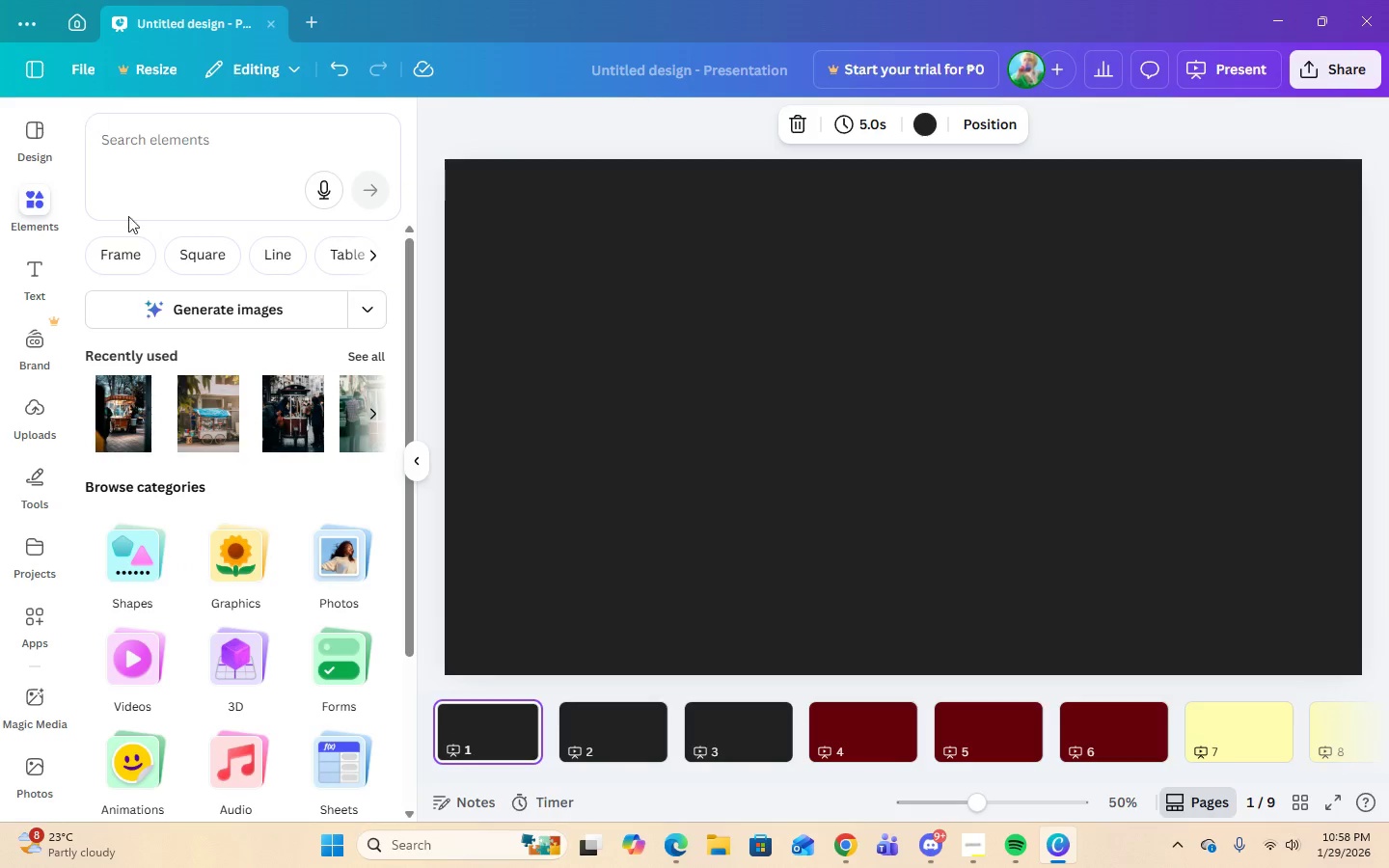 
scroll: coordinate [190, 485], scroll_direction: down, amount: 4.0
 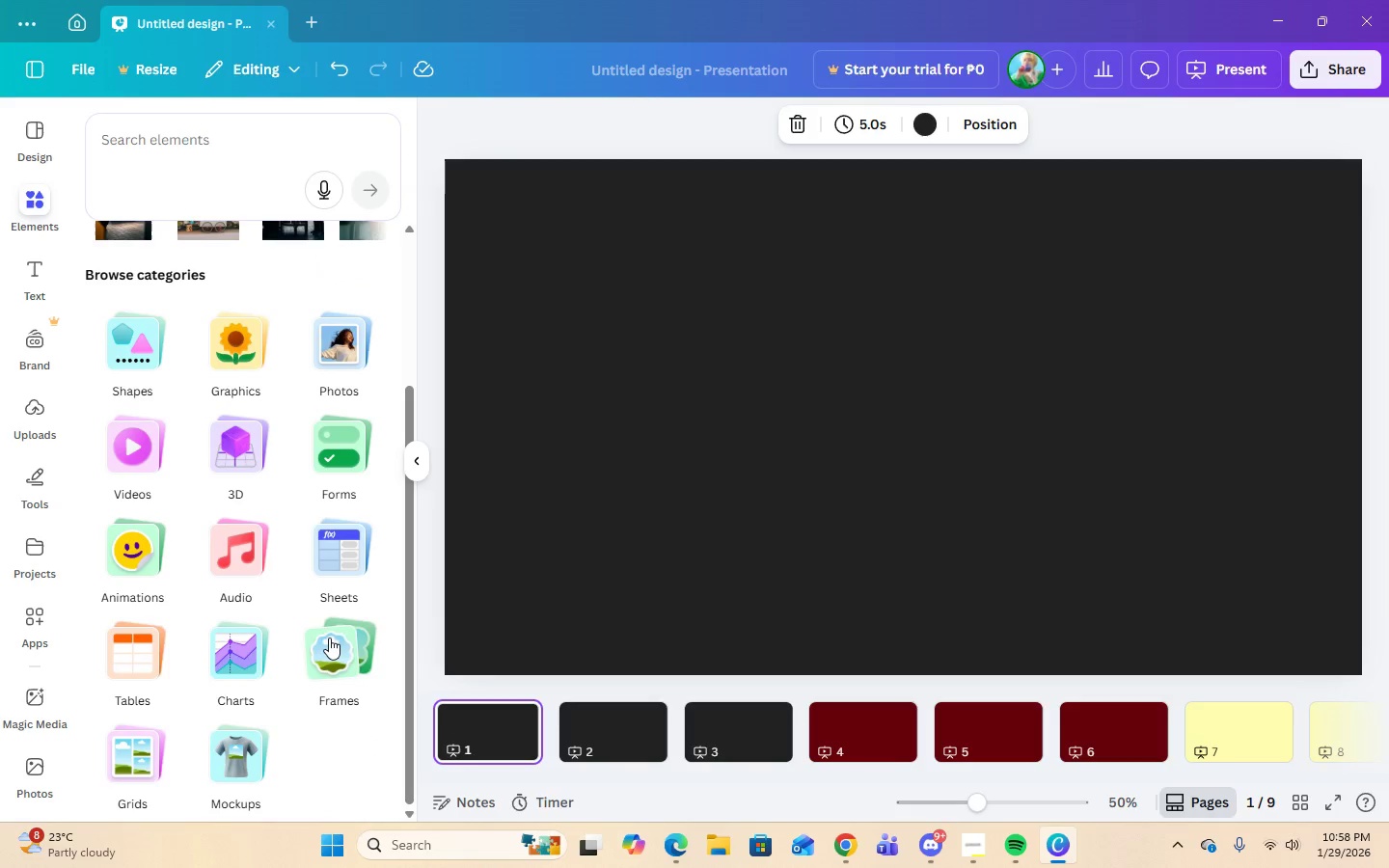 
left_click([329, 637])
 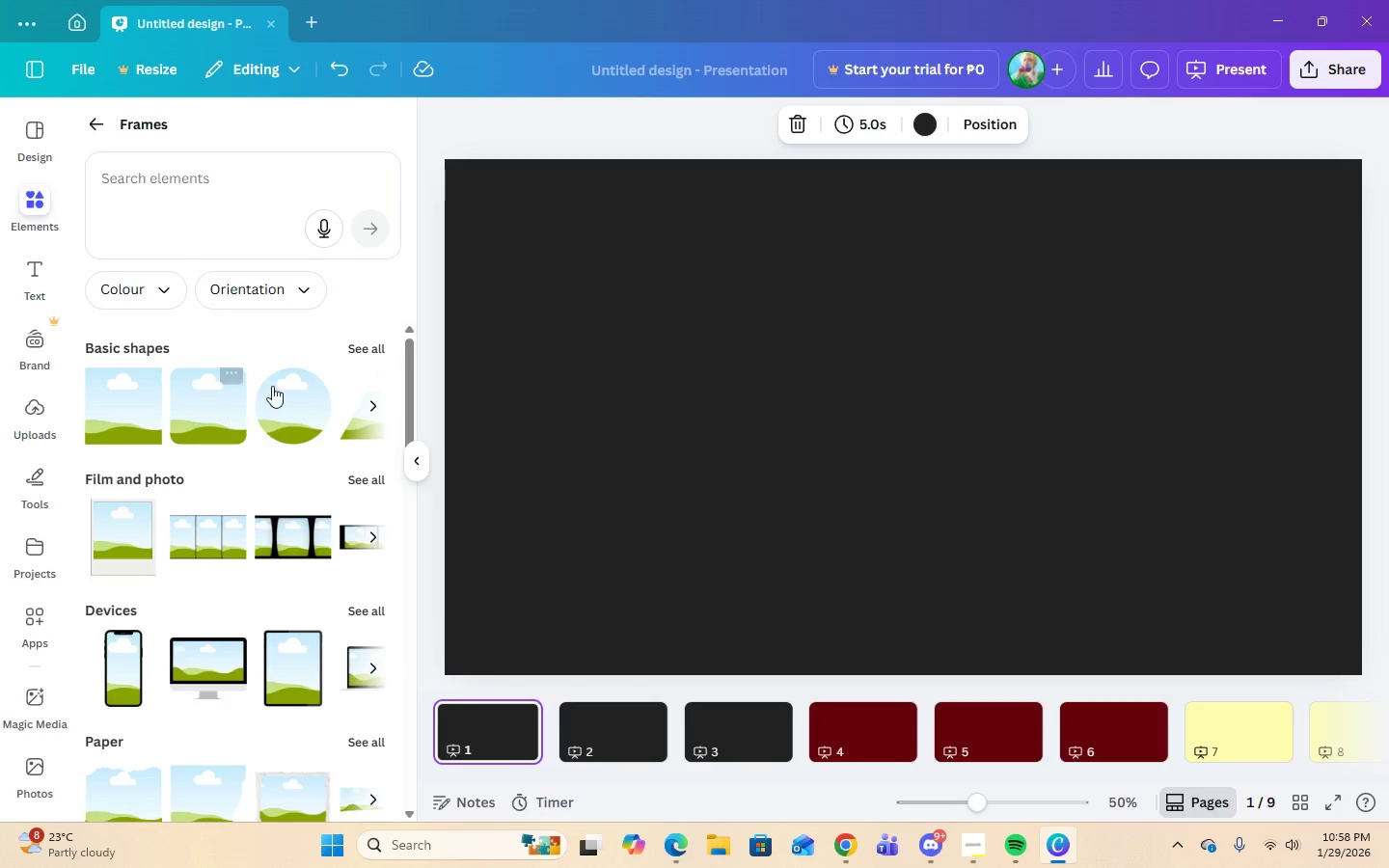 
scroll: coordinate [354, 403], scroll_direction: down, amount: 6.0
 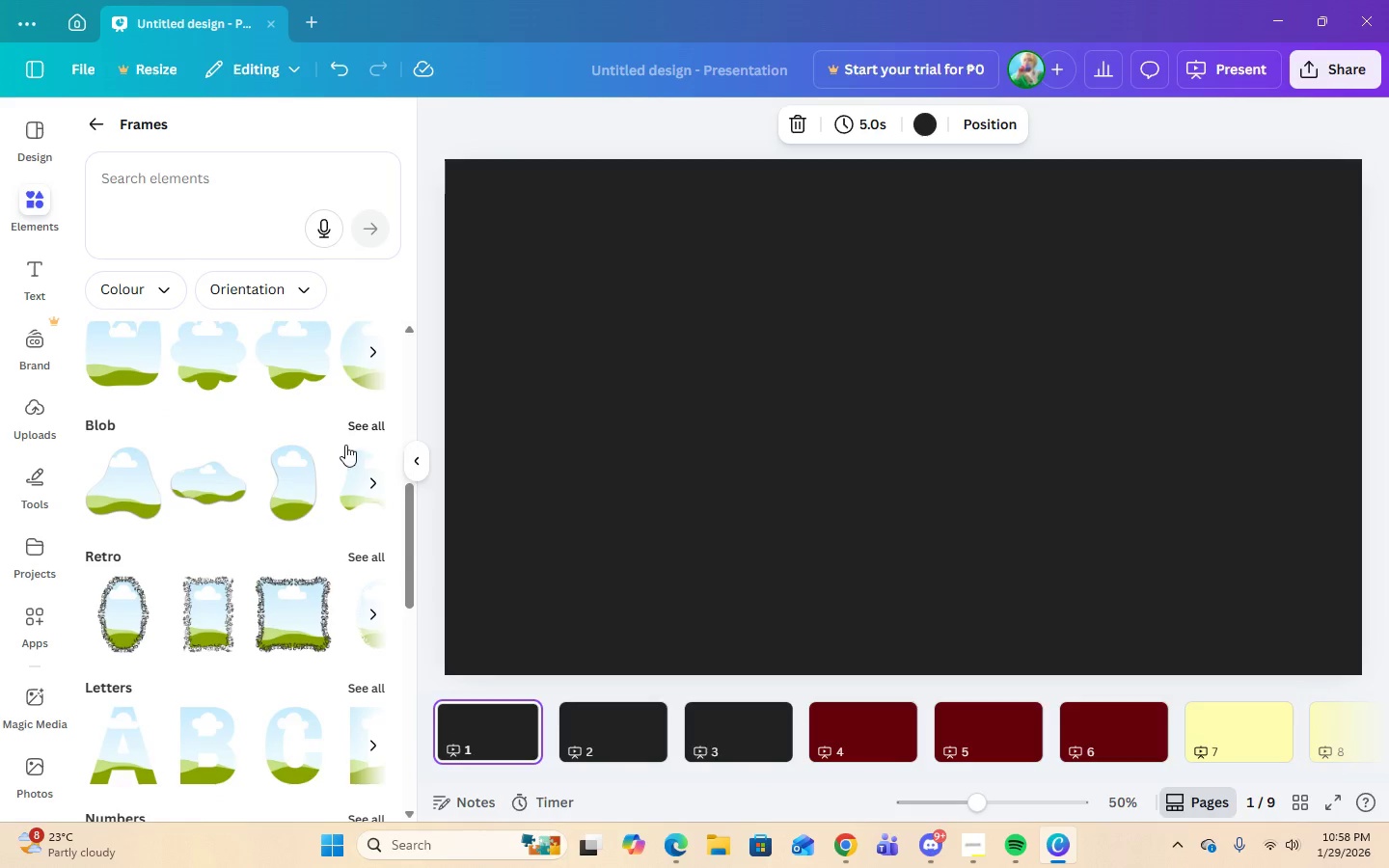 
scroll: coordinate [343, 456], scroll_direction: up, amount: 2.0
 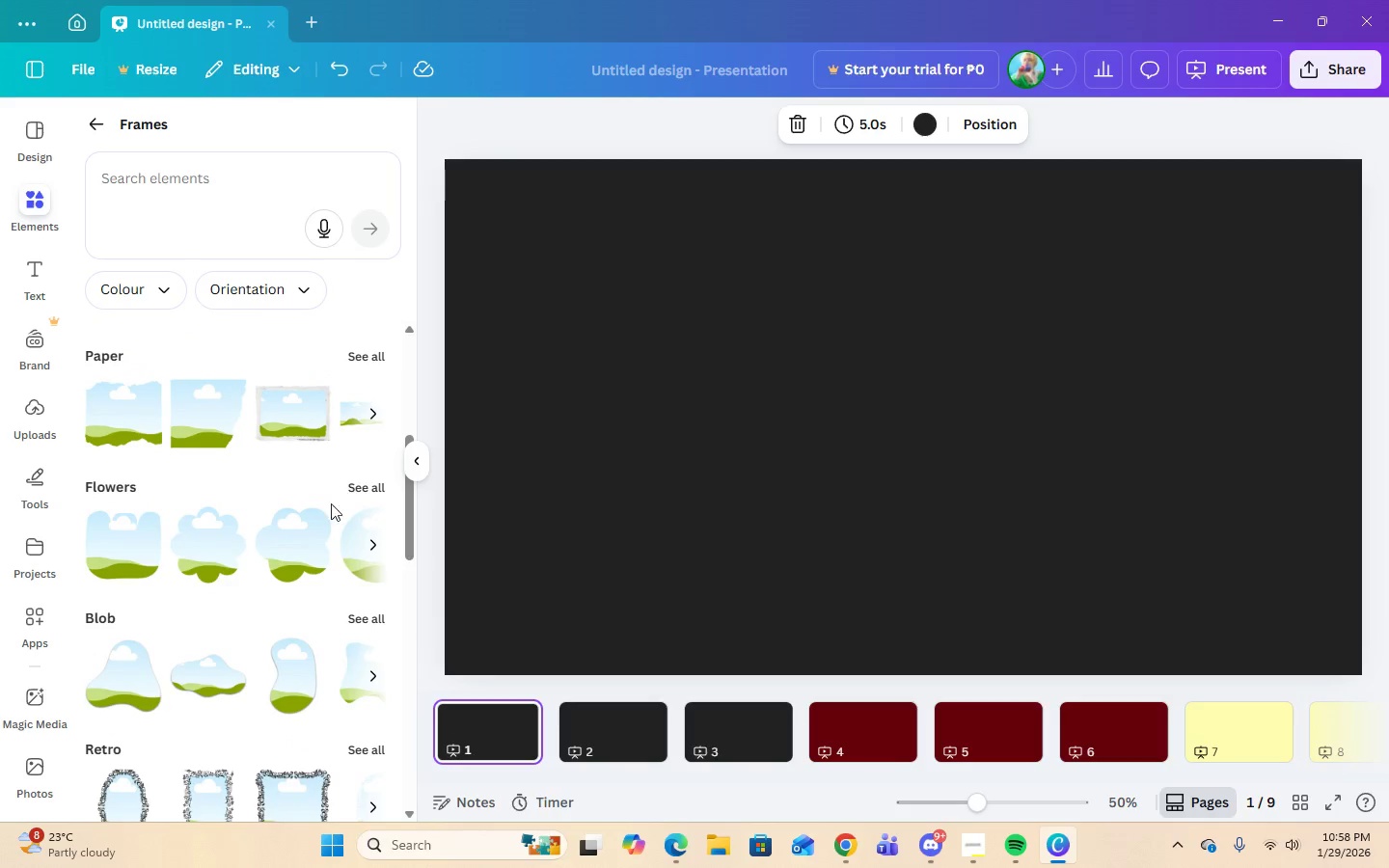 
scroll: coordinate [278, 583], scroll_direction: down, amount: 11.0
 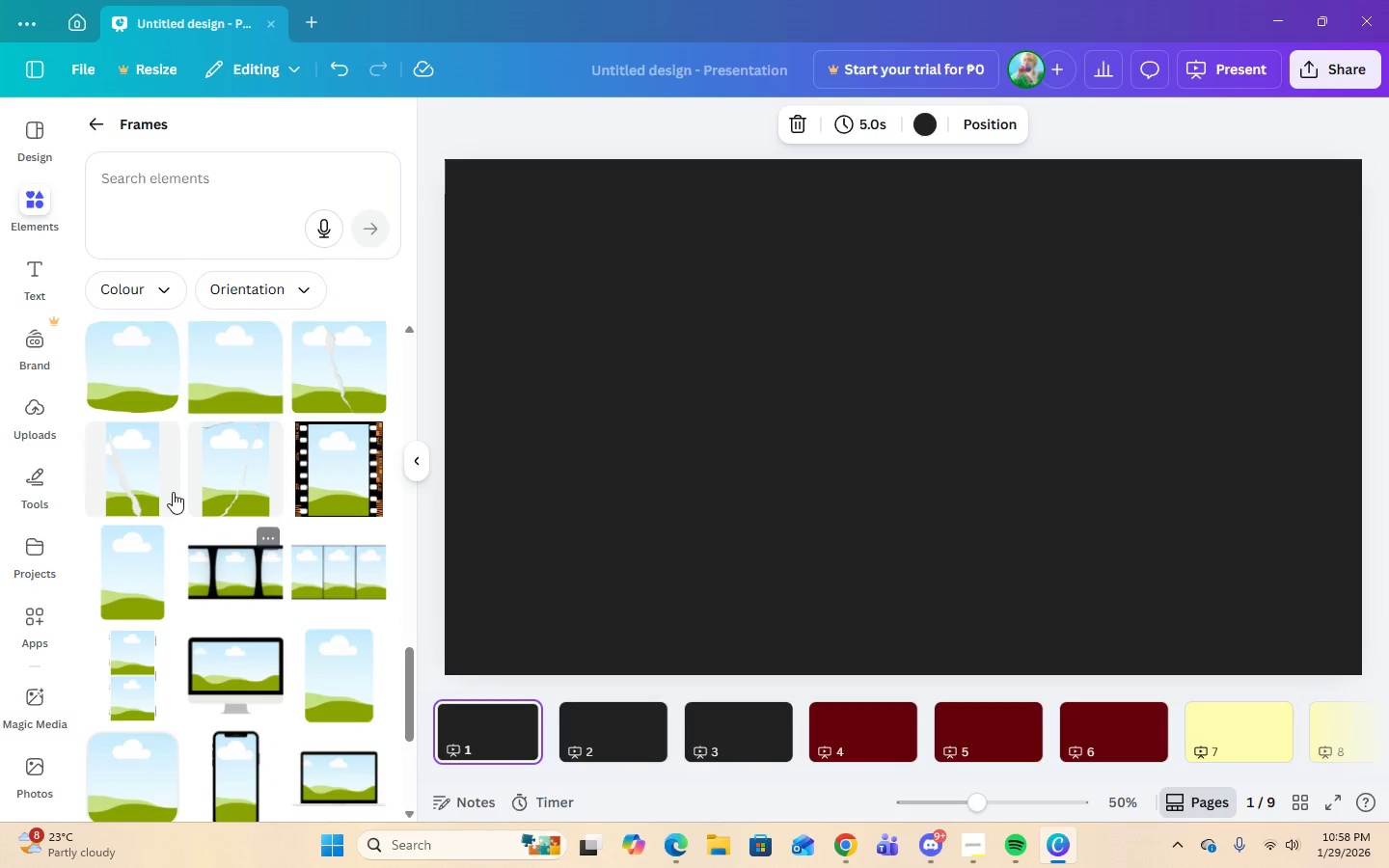 
scroll: coordinate [192, 525], scroll_direction: up, amount: 20.0
 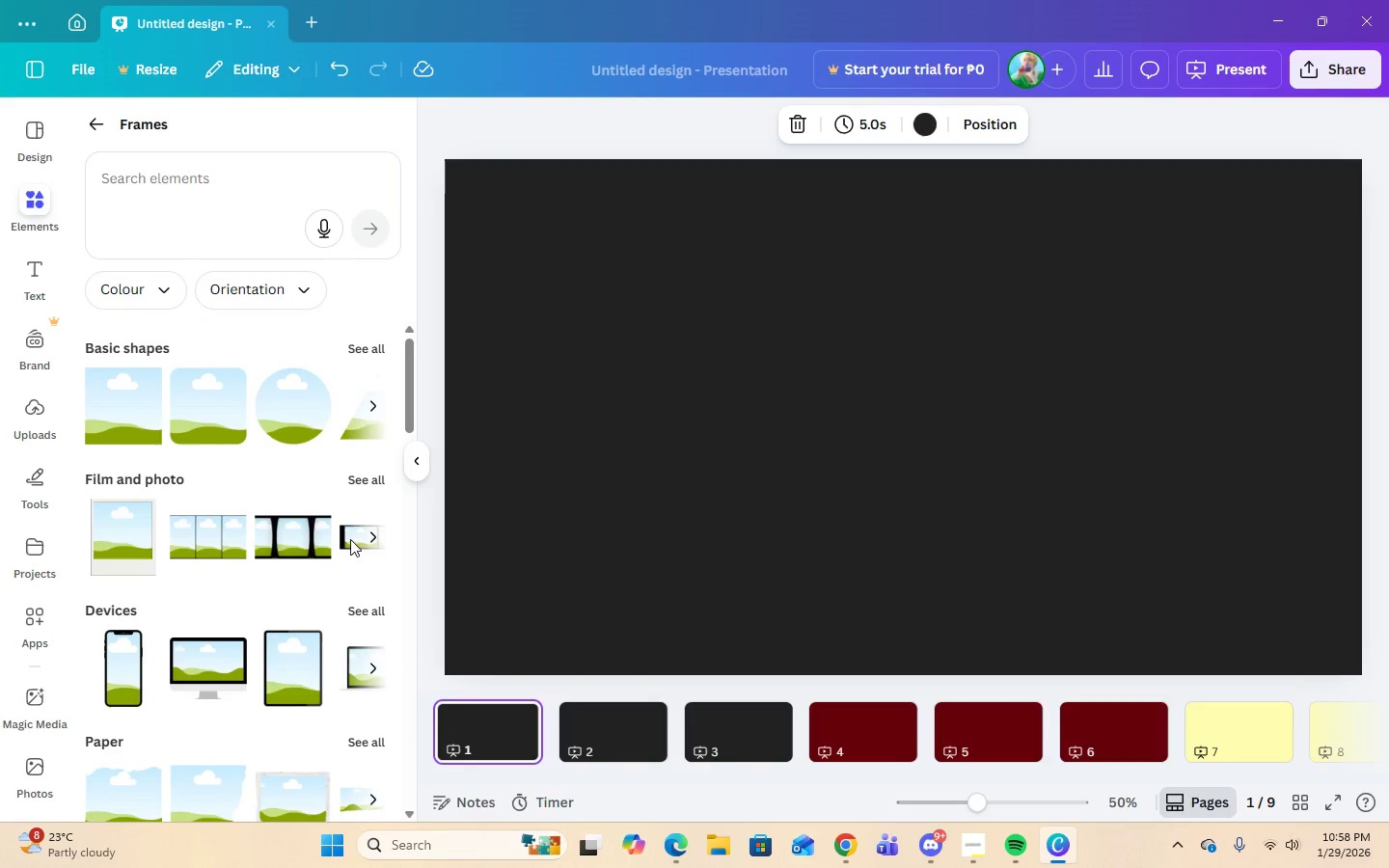 
scroll: coordinate [313, 684], scroll_direction: down, amount: 22.0
 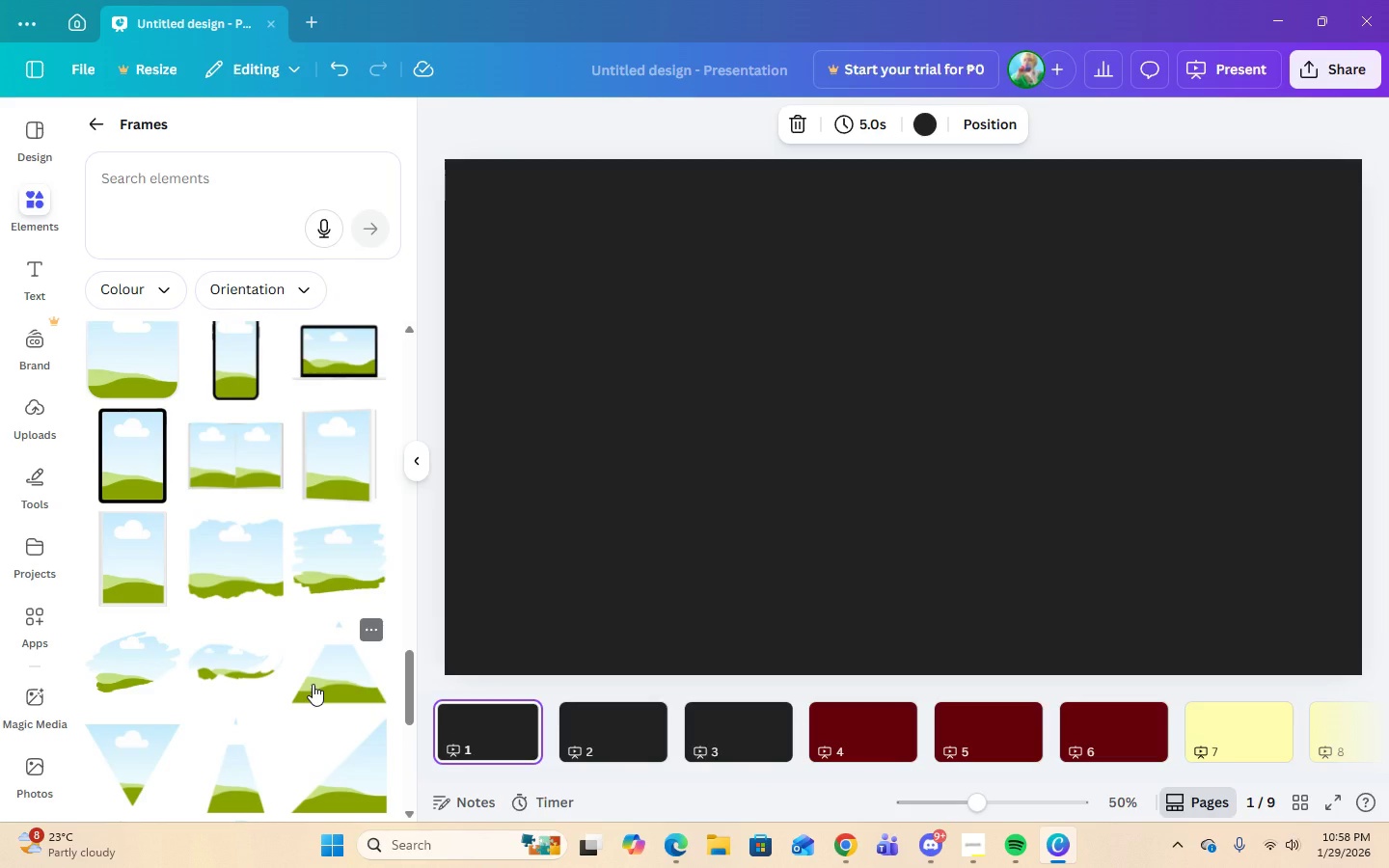 
wait(5.76)
 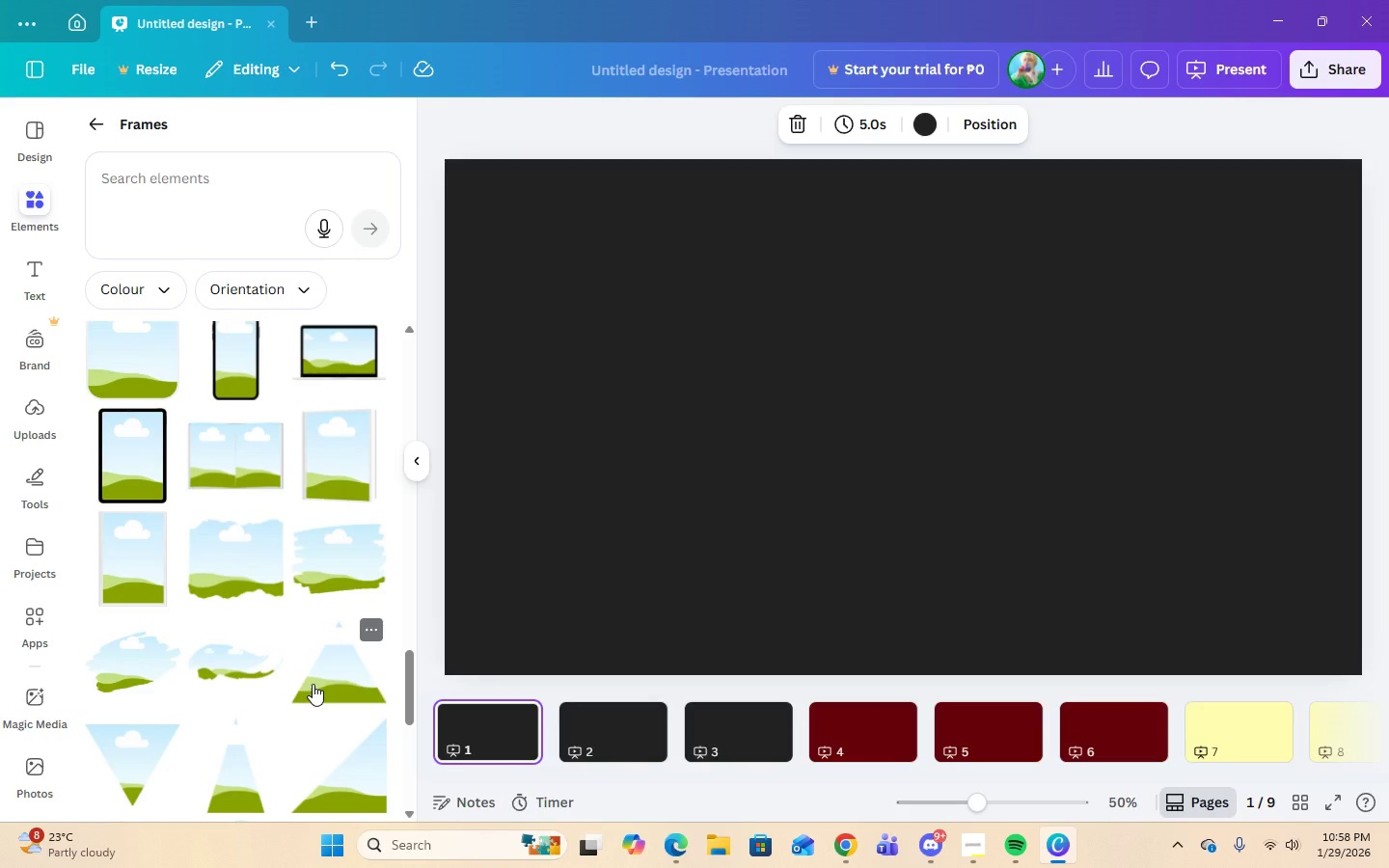 
left_click([250, 665])
 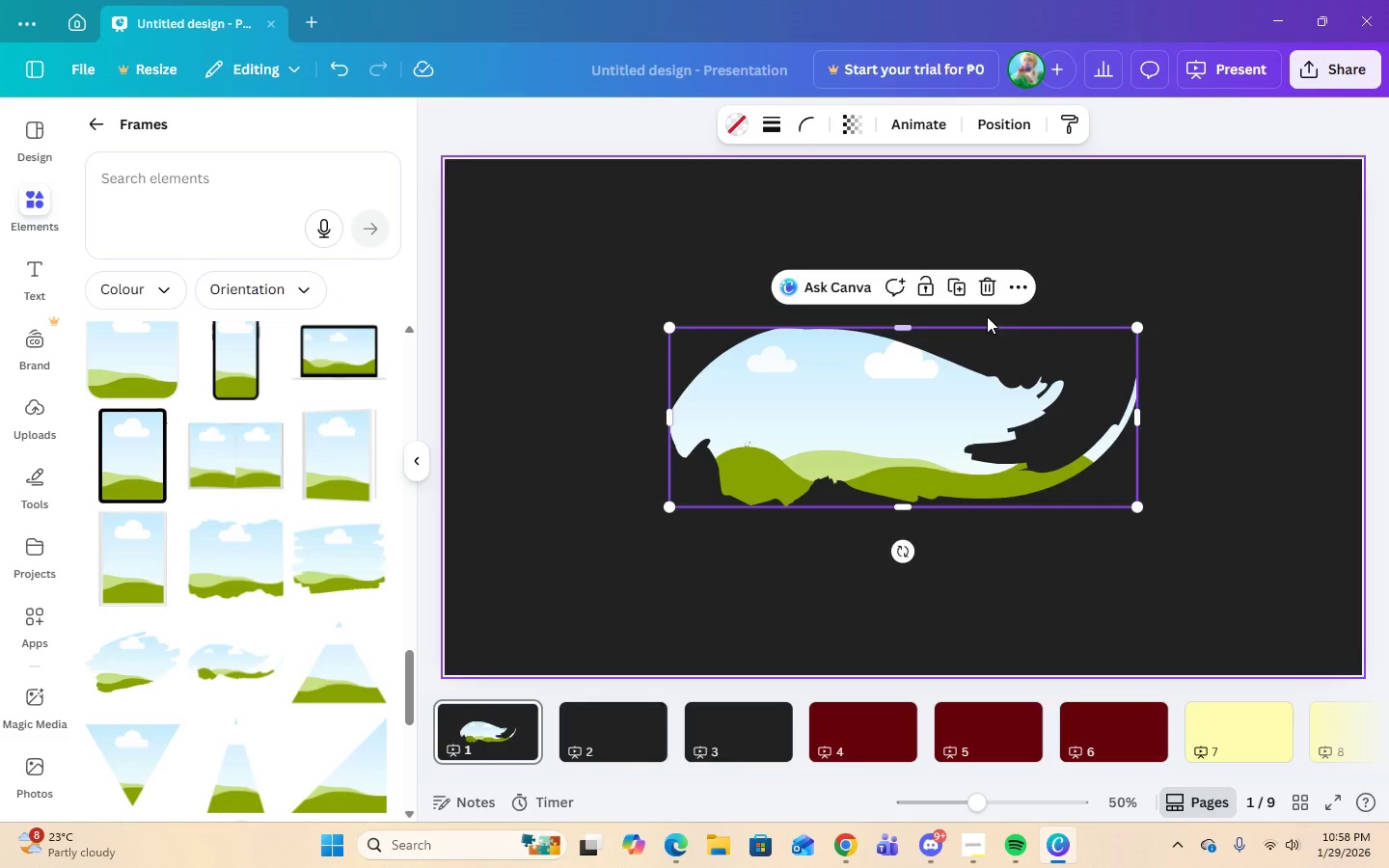 
left_click([995, 284])
 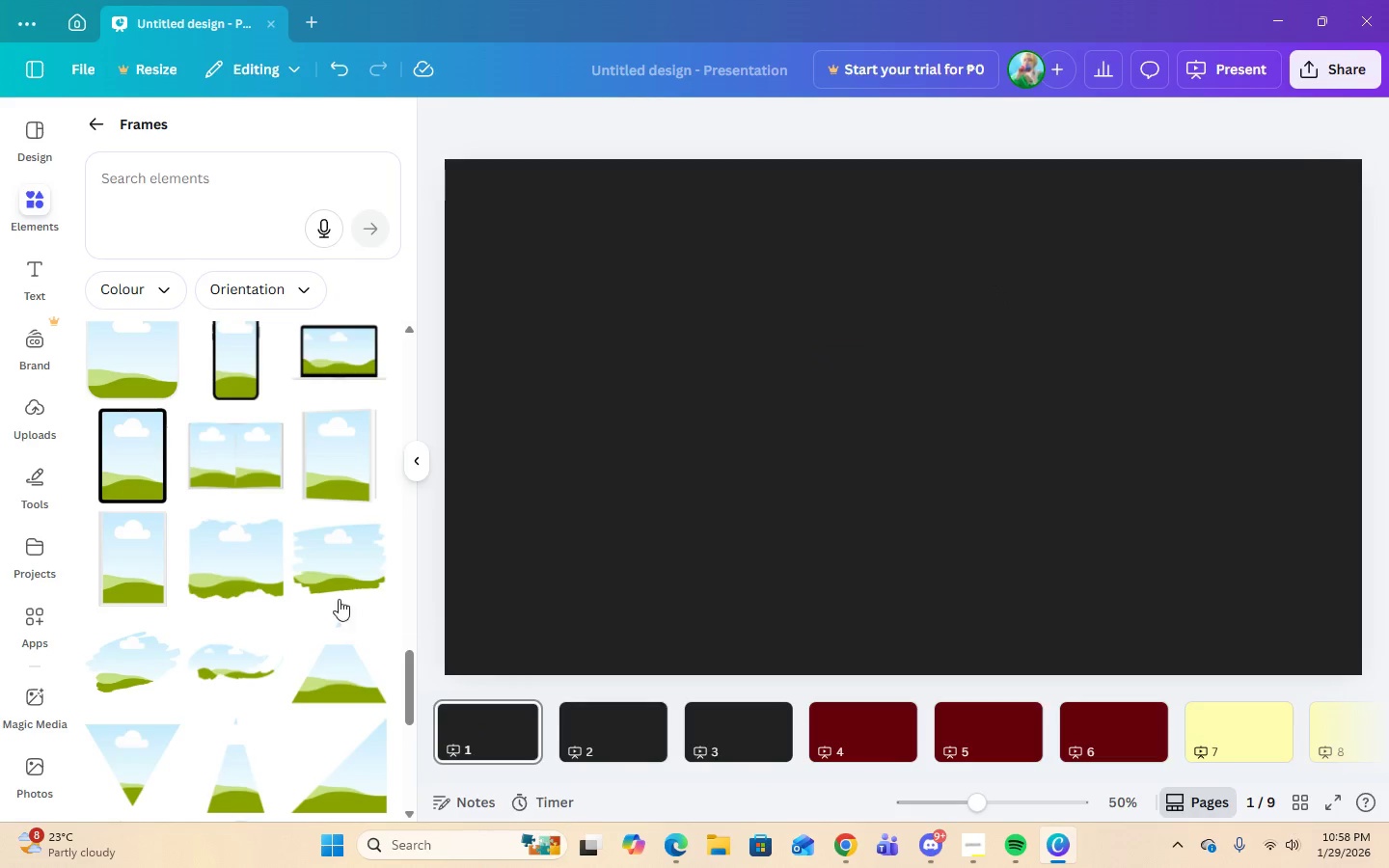 
scroll: coordinate [289, 577], scroll_direction: up, amount: 8.0
 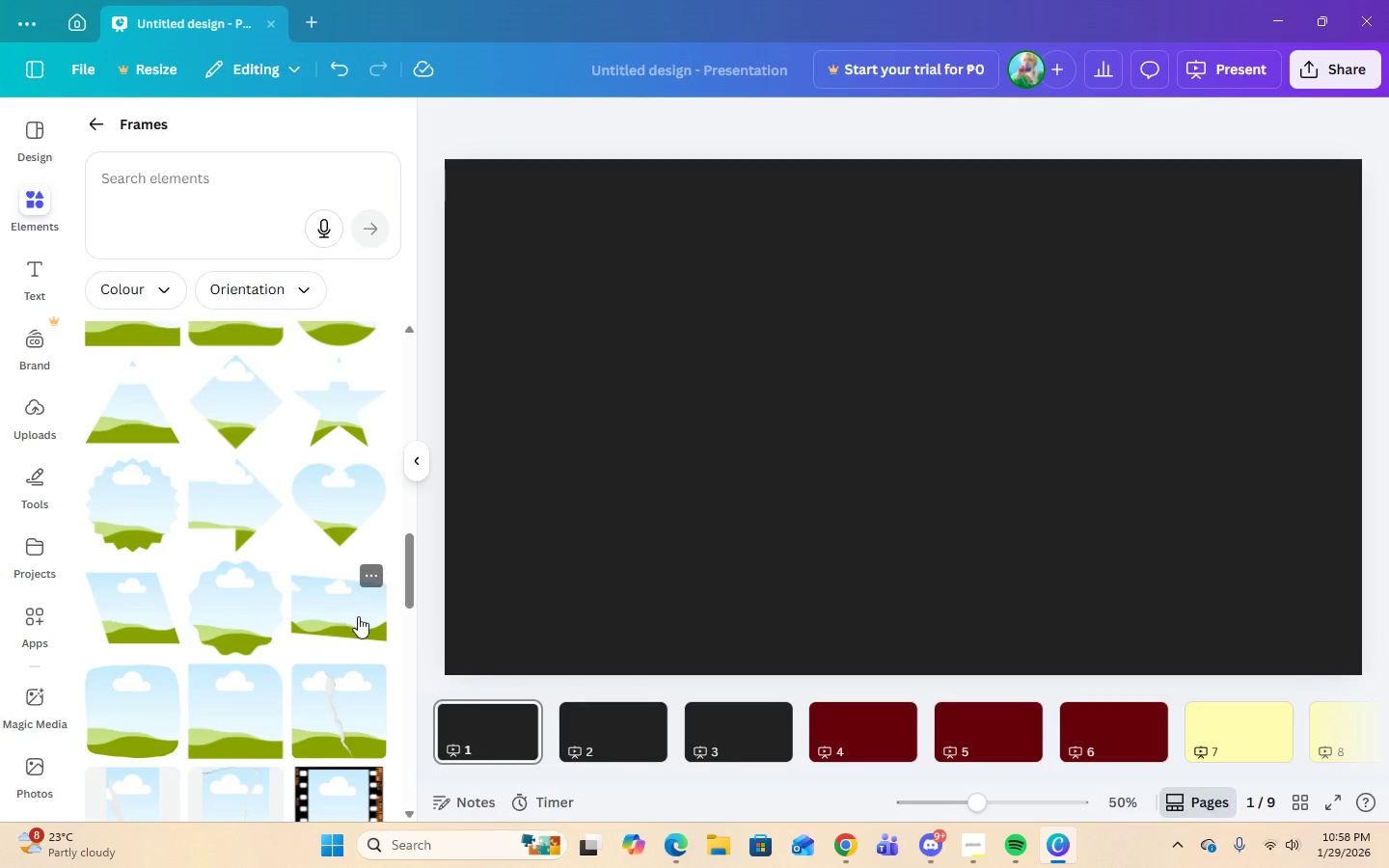 
left_click([365, 711])
 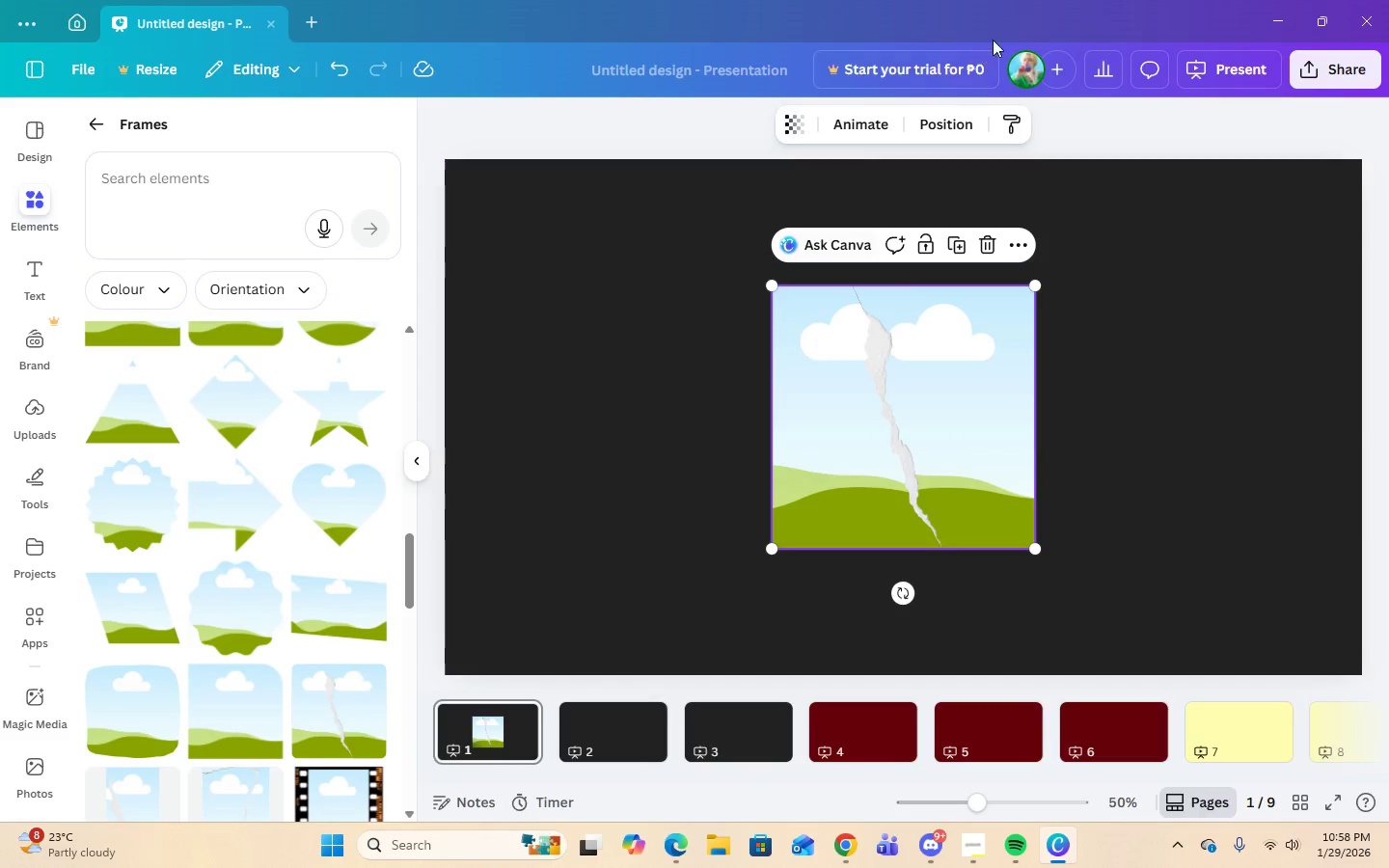 
left_click([986, 244])
 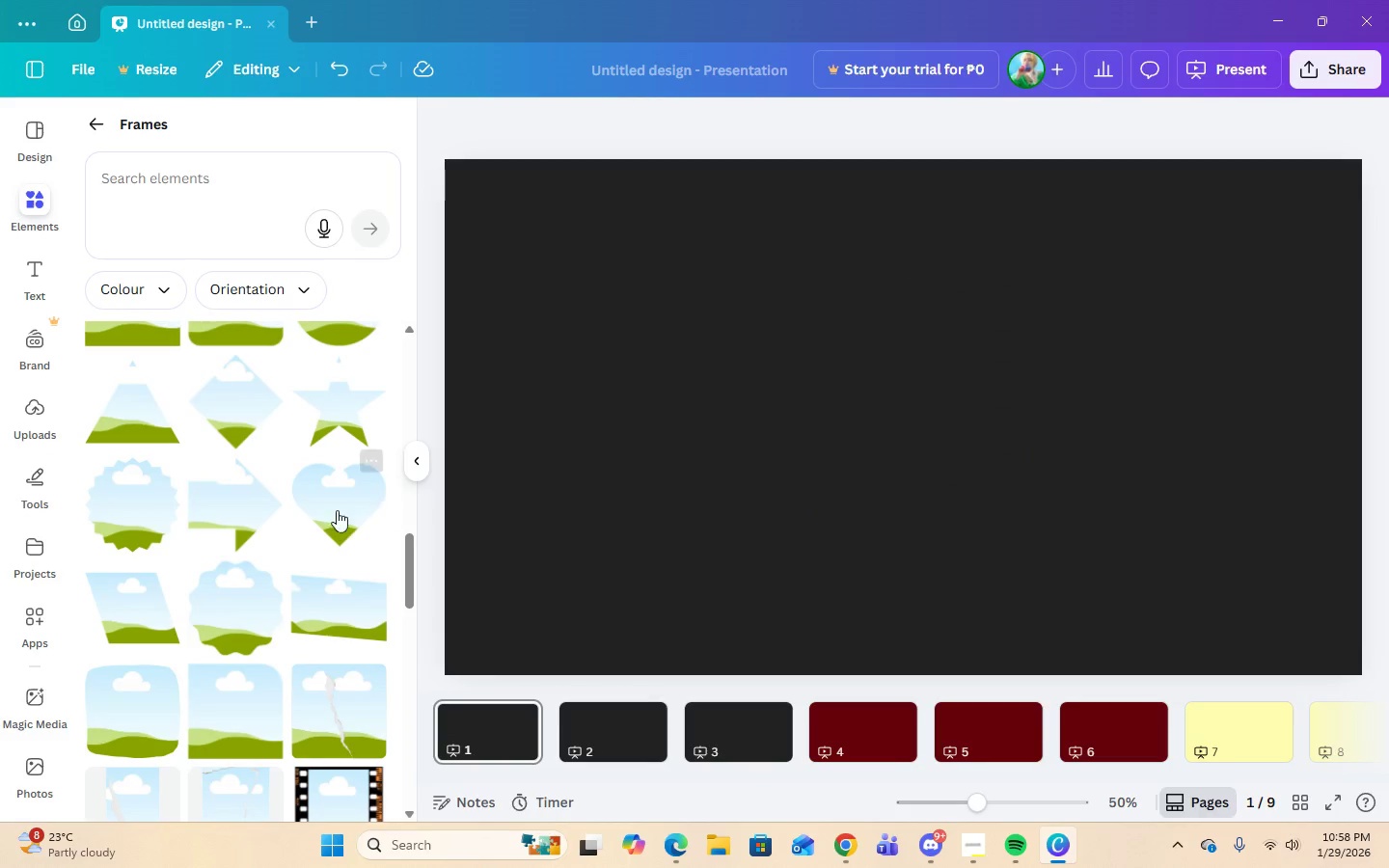 
scroll: coordinate [261, 524], scroll_direction: up, amount: 4.0
 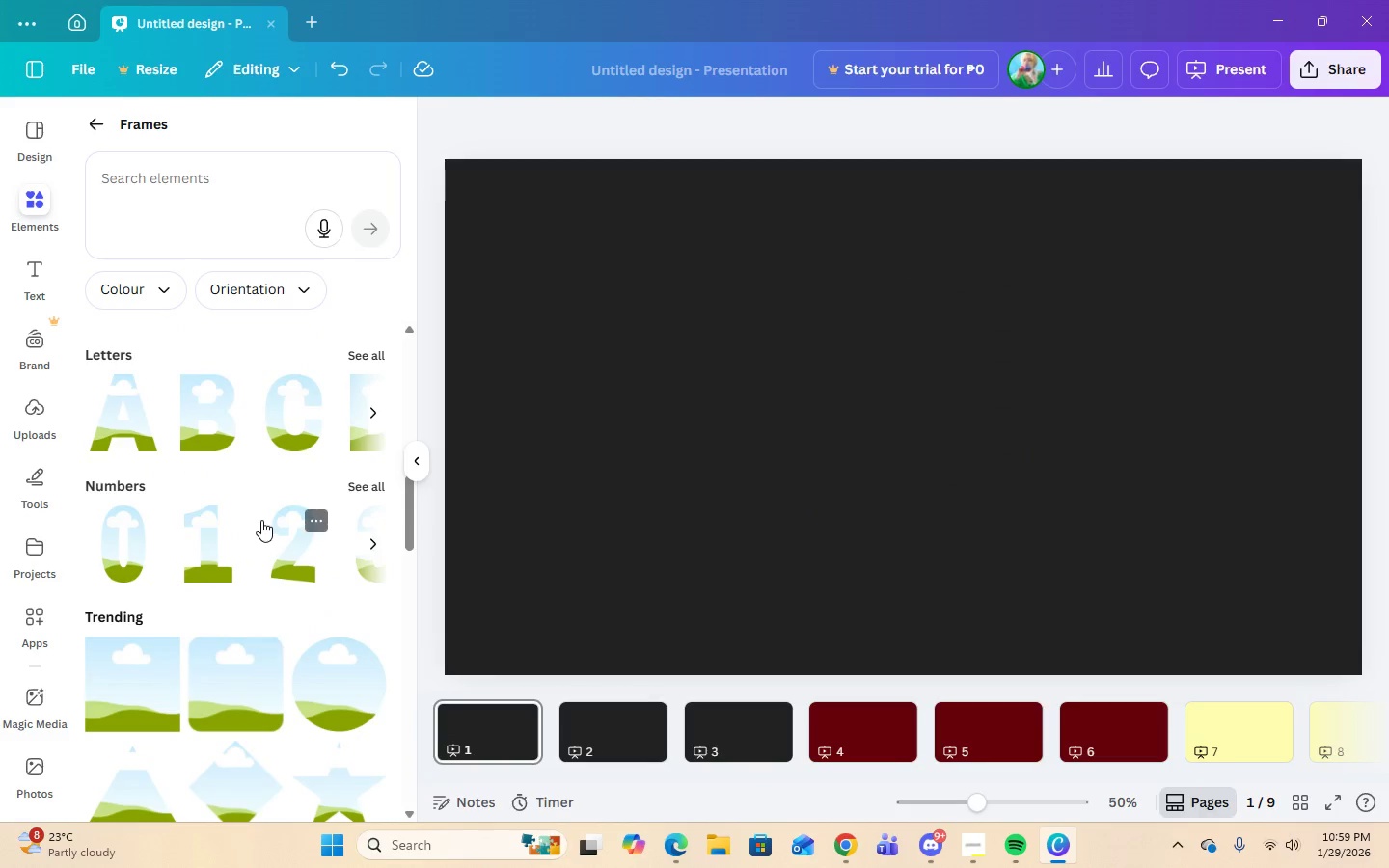 
scroll: coordinate [339, 501], scroll_direction: down, amount: 6.0
 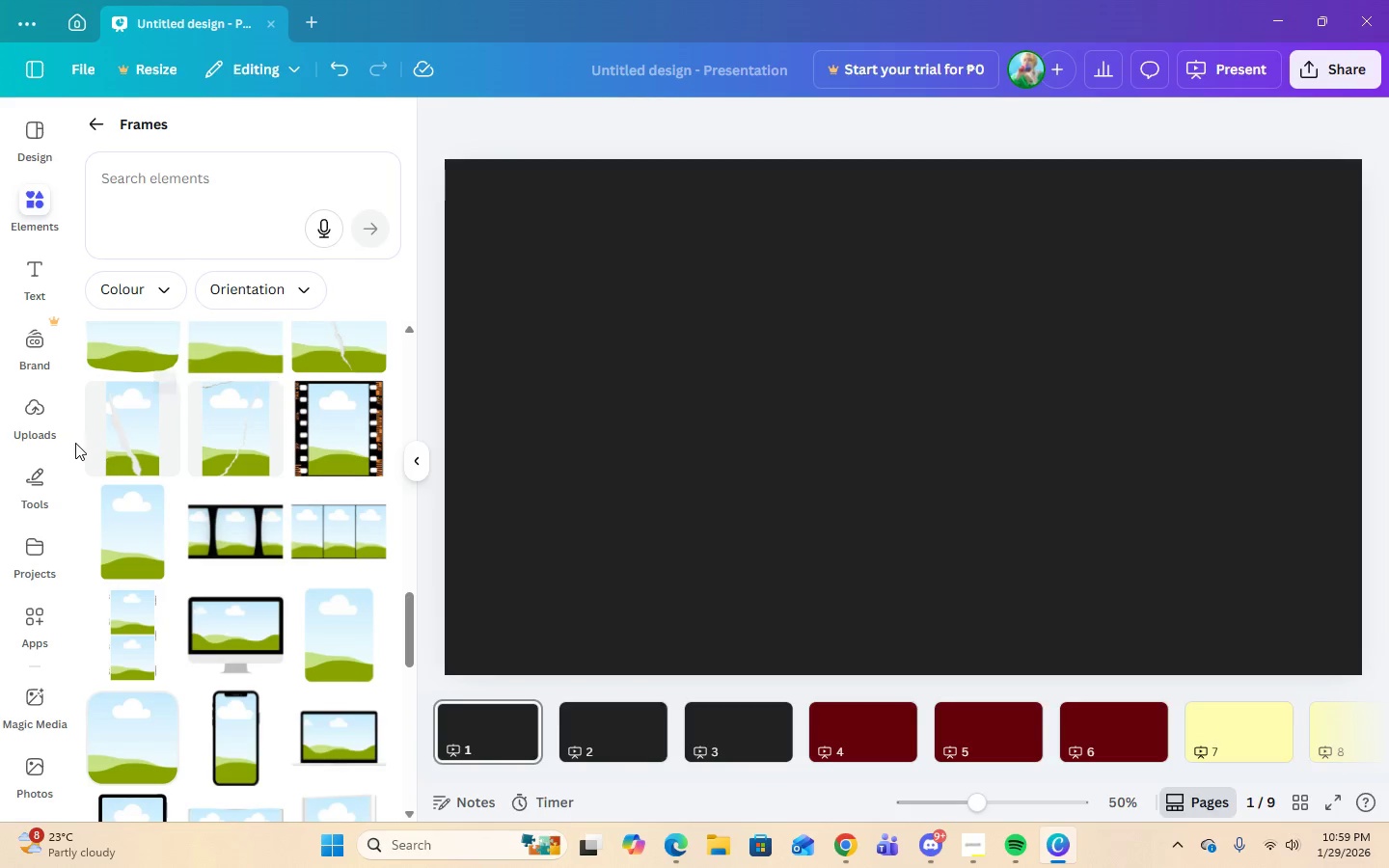 
left_click([116, 450])
 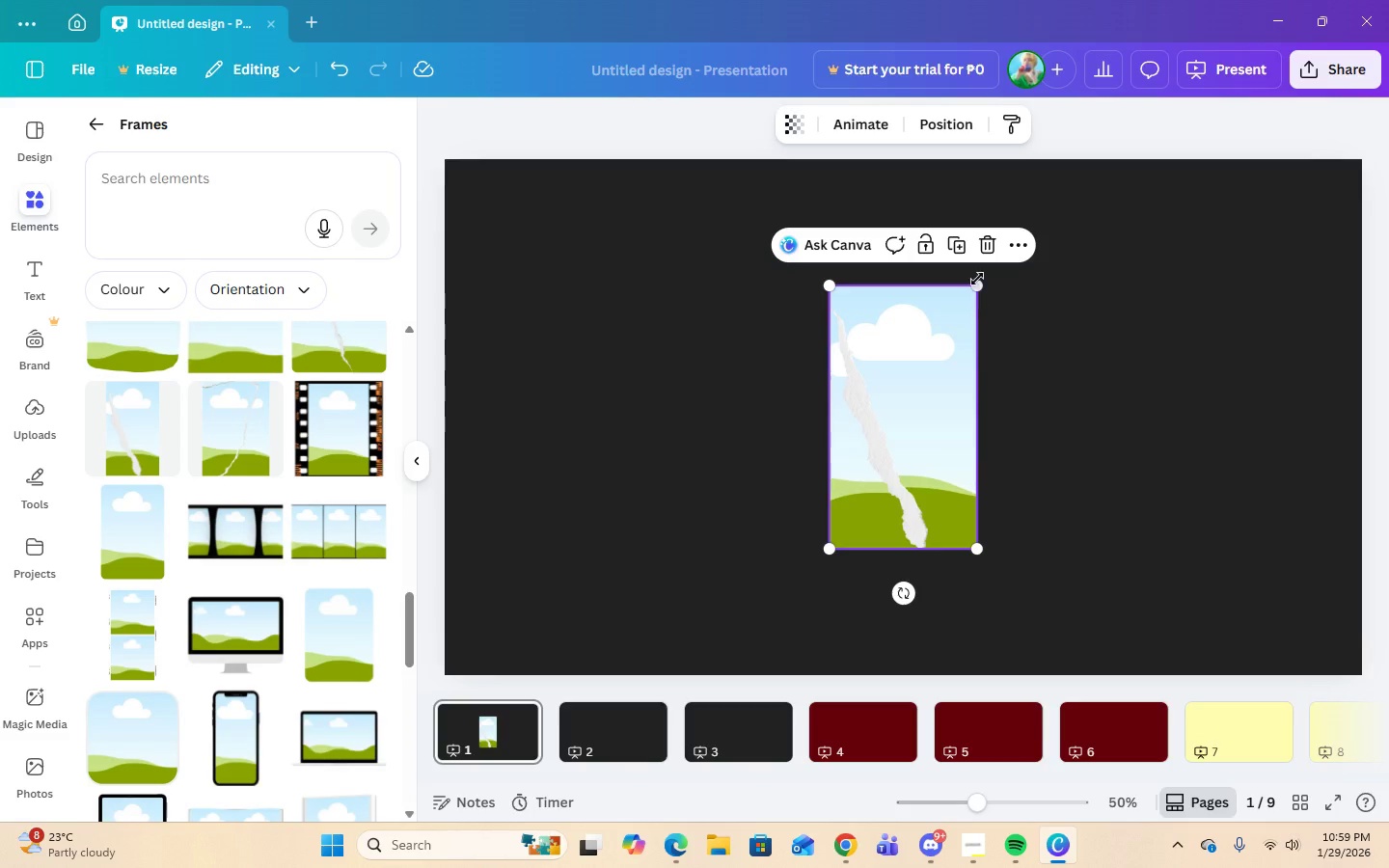 
left_click([994, 249])
 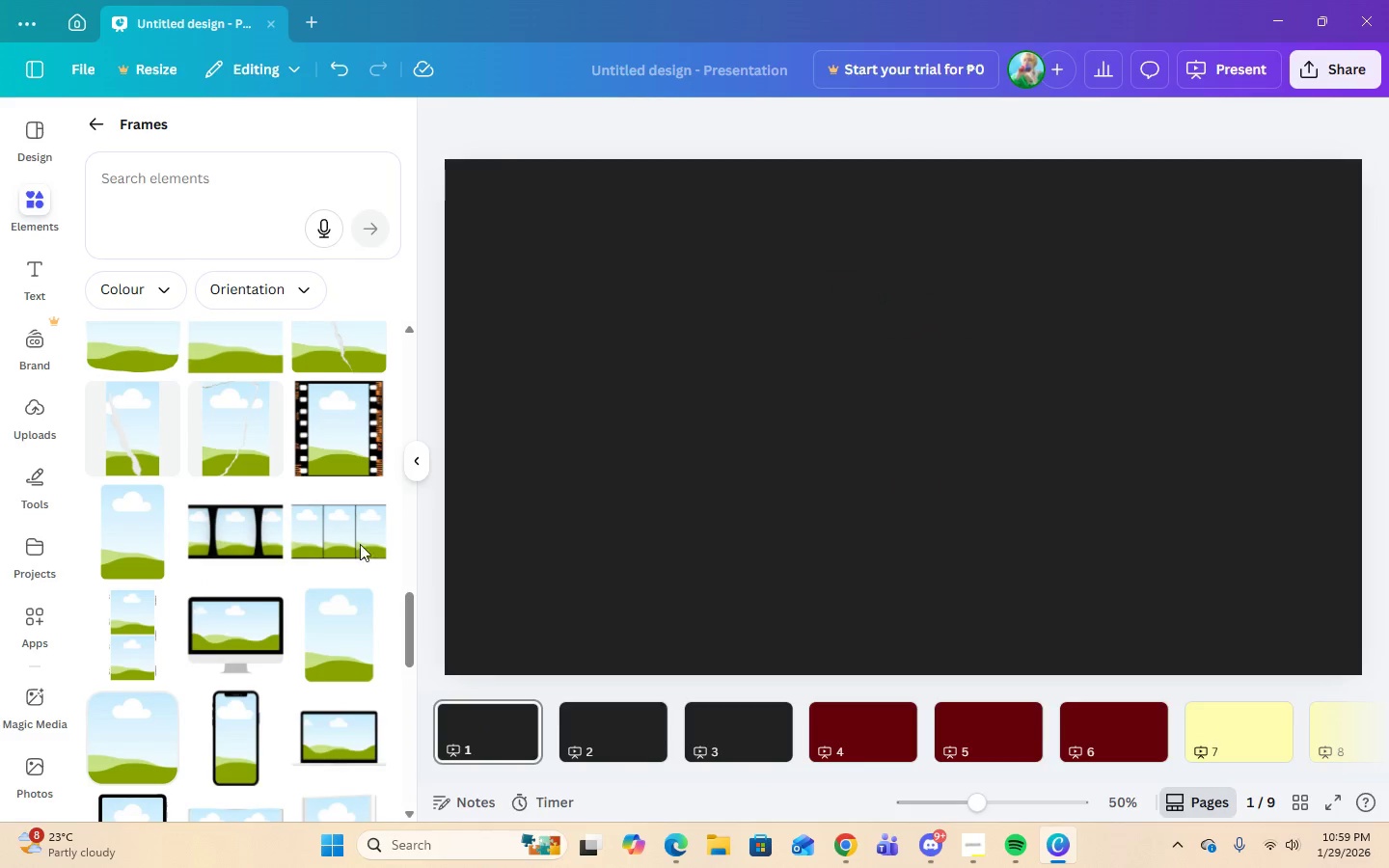 
scroll: coordinate [241, 590], scroll_direction: down, amount: 3.0
 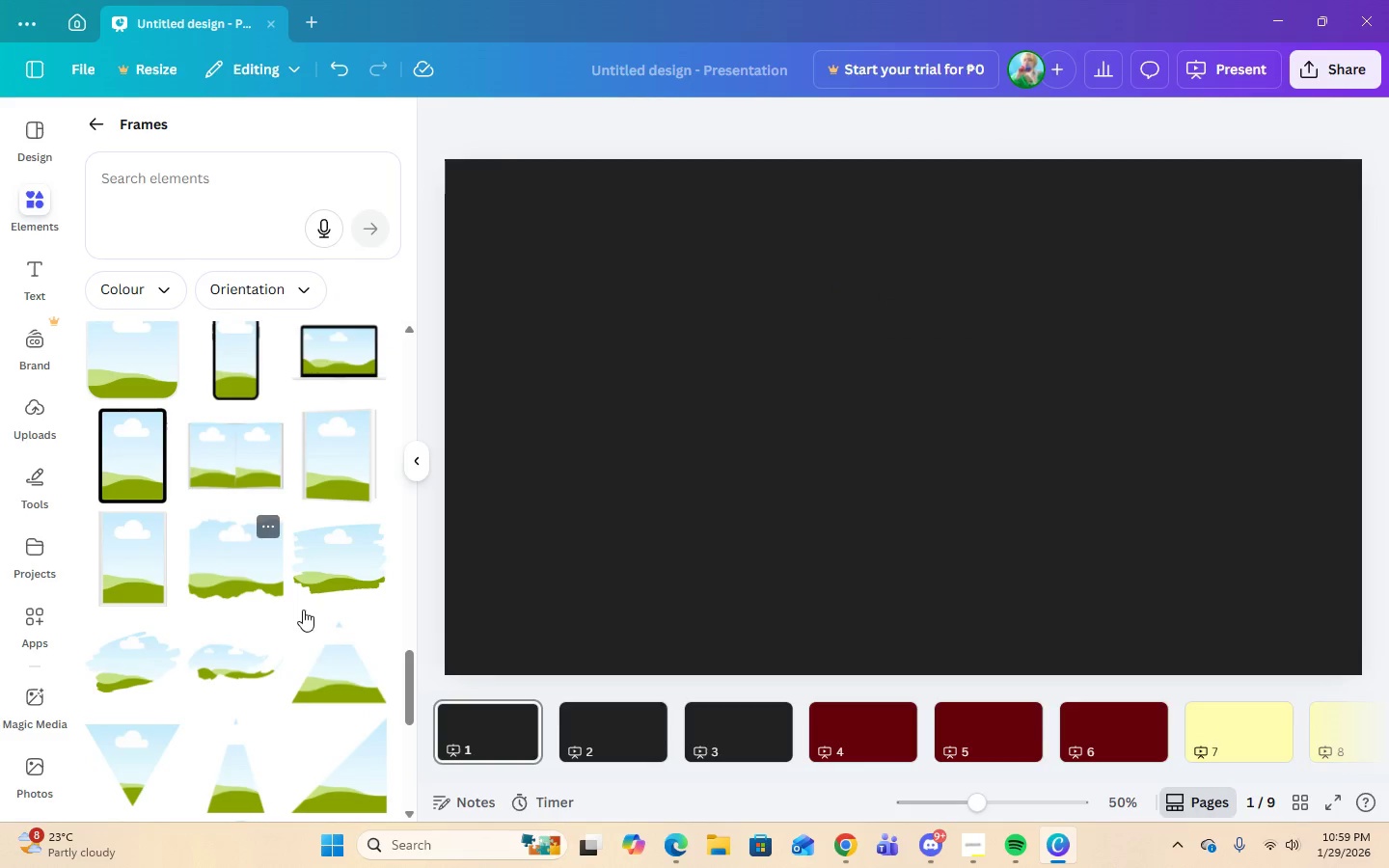 
left_click([247, 593])
 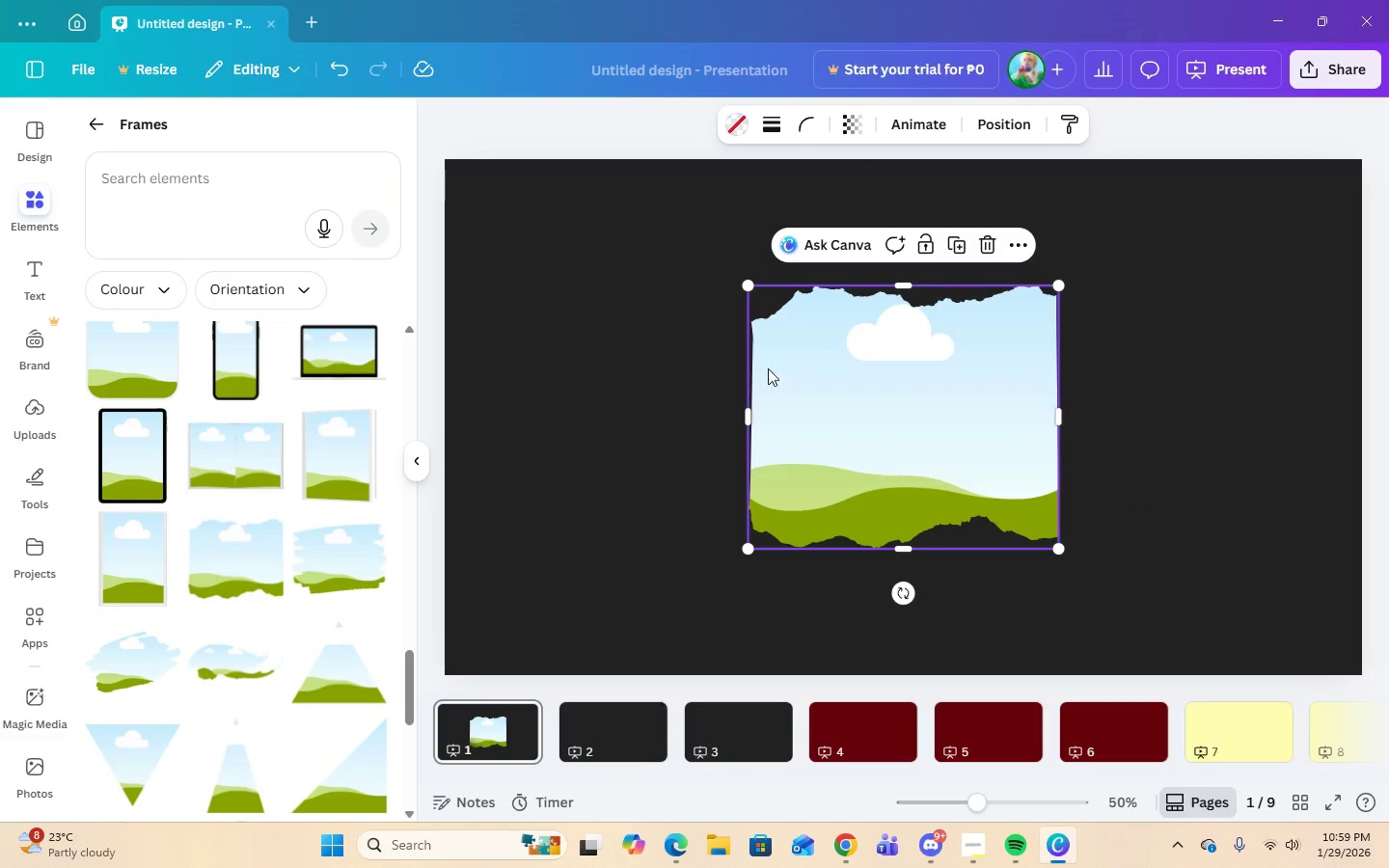 
wait(7.95)
 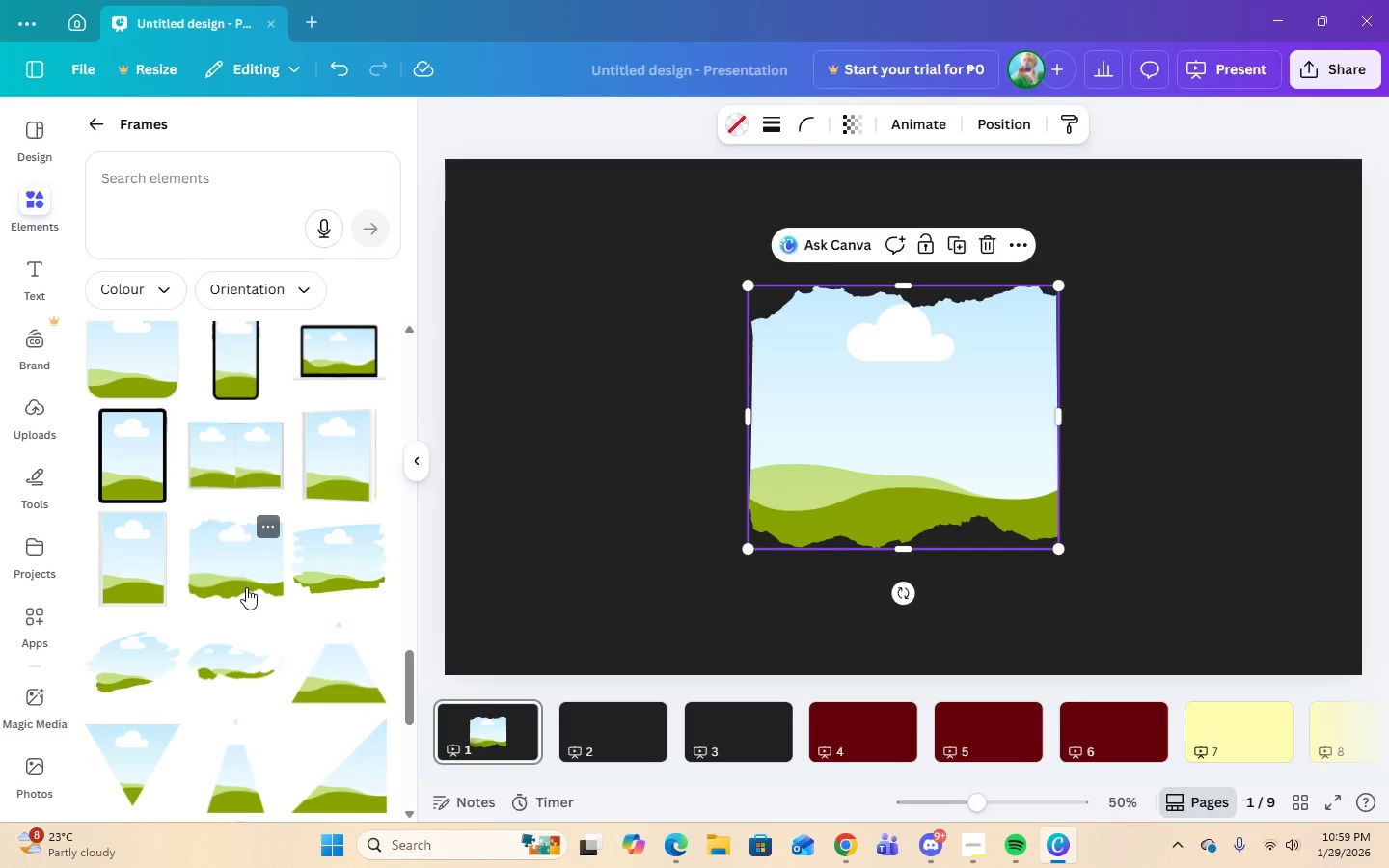 
left_click_drag(start_coordinate=[747, 418], to_coordinate=[433, 411])
 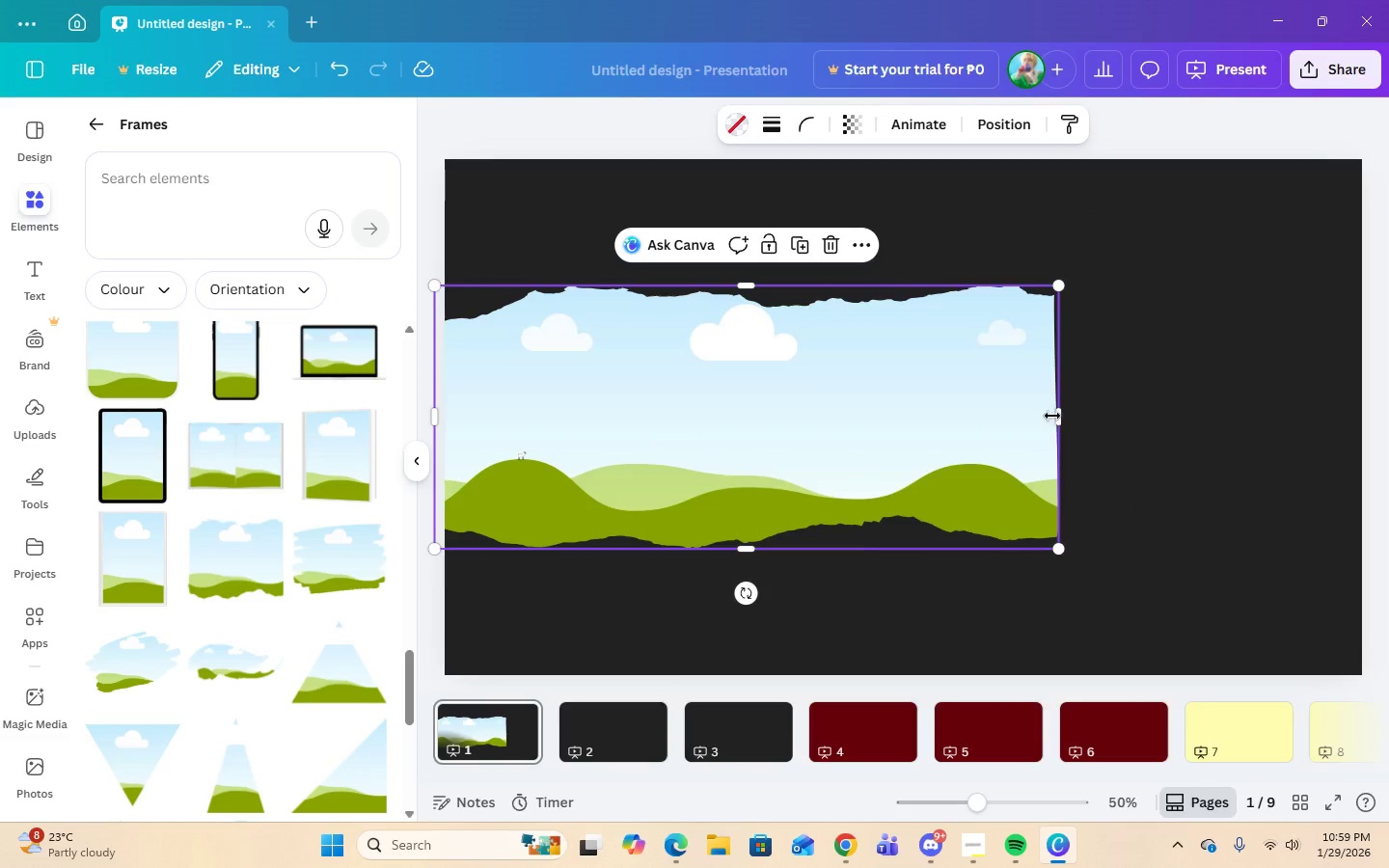 
left_click_drag(start_coordinate=[1055, 416], to_coordinate=[1367, 405])
 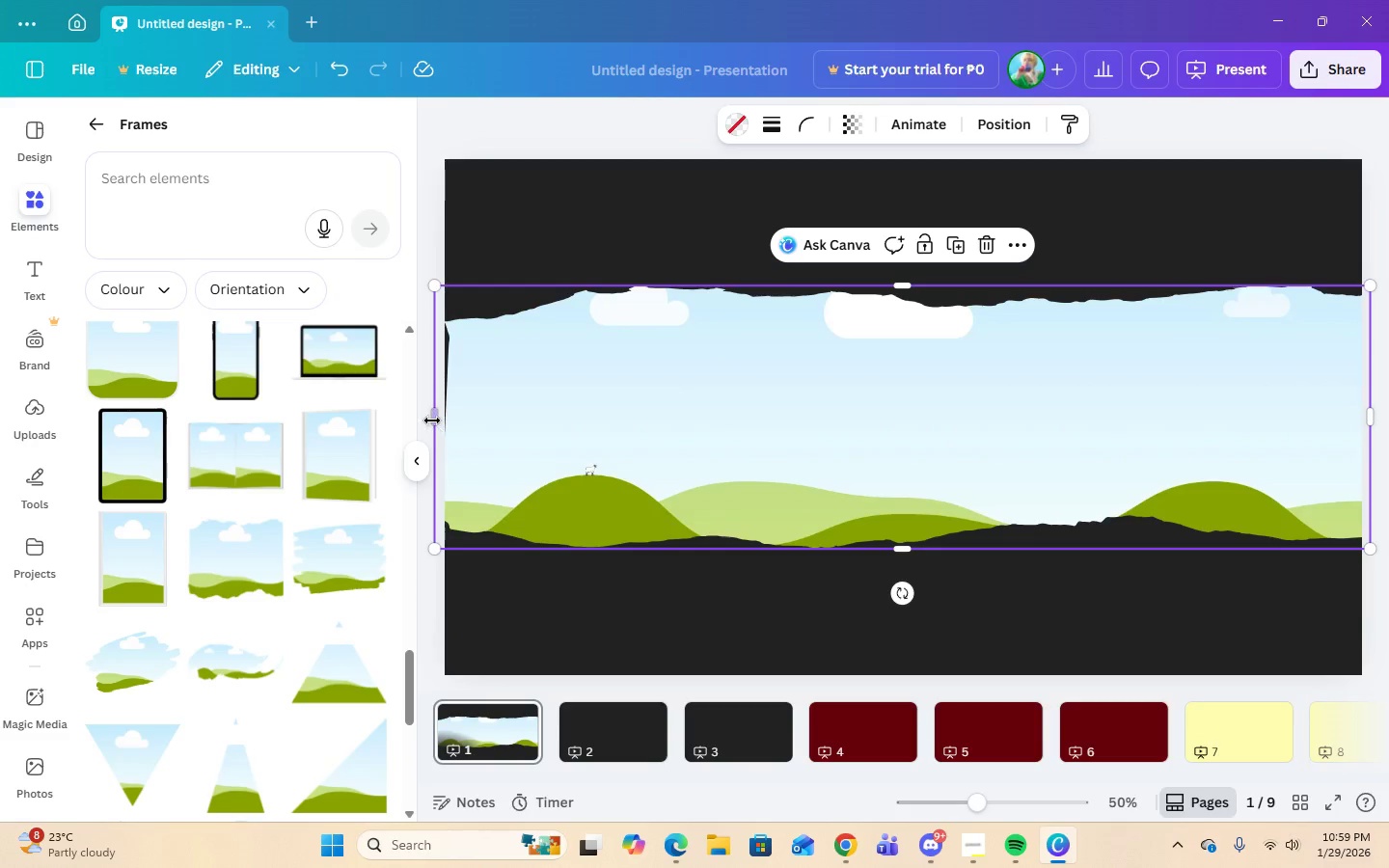 
left_click_drag(start_coordinate=[431, 419], to_coordinate=[426, 419])
 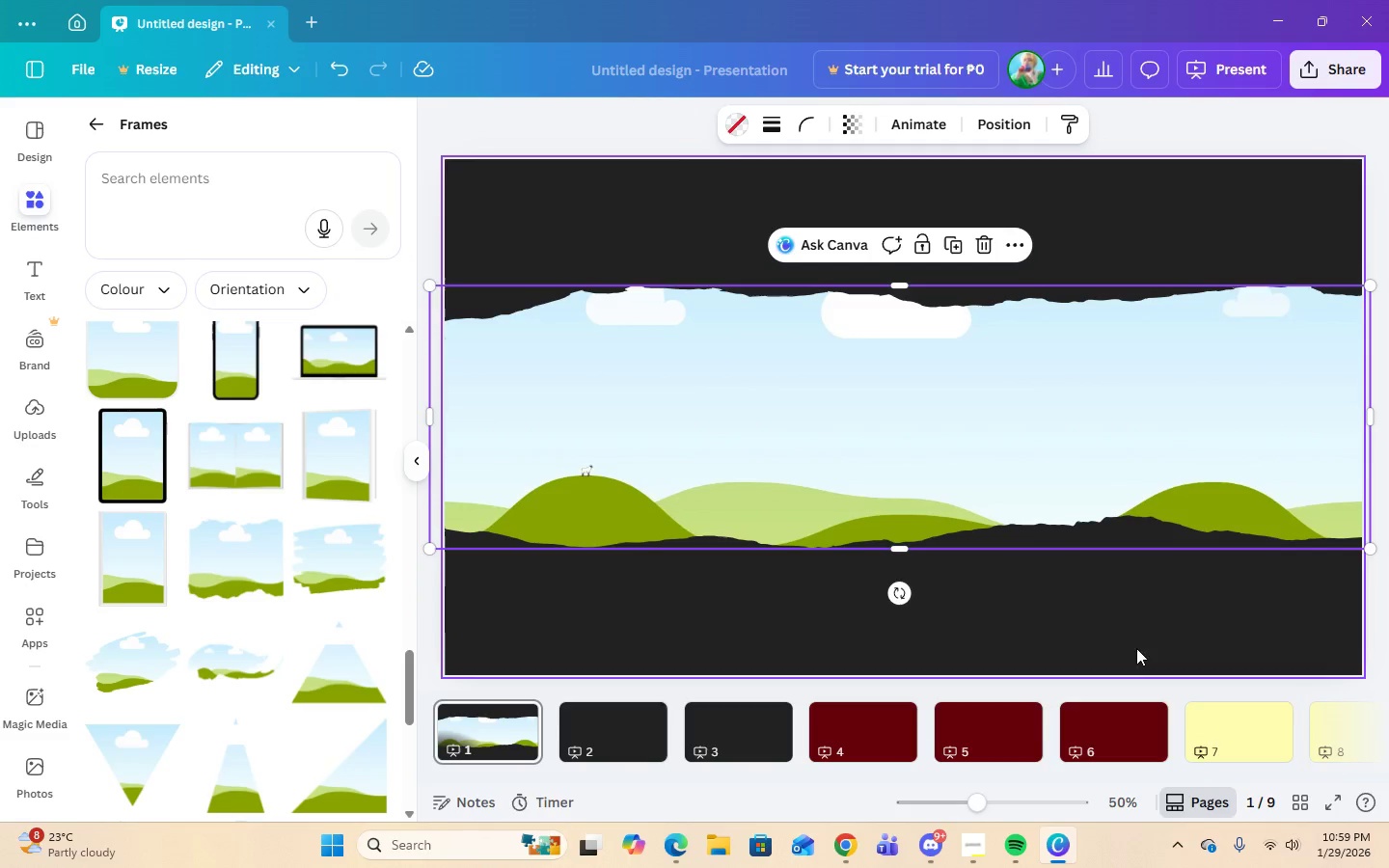 
left_click([1123, 628])
 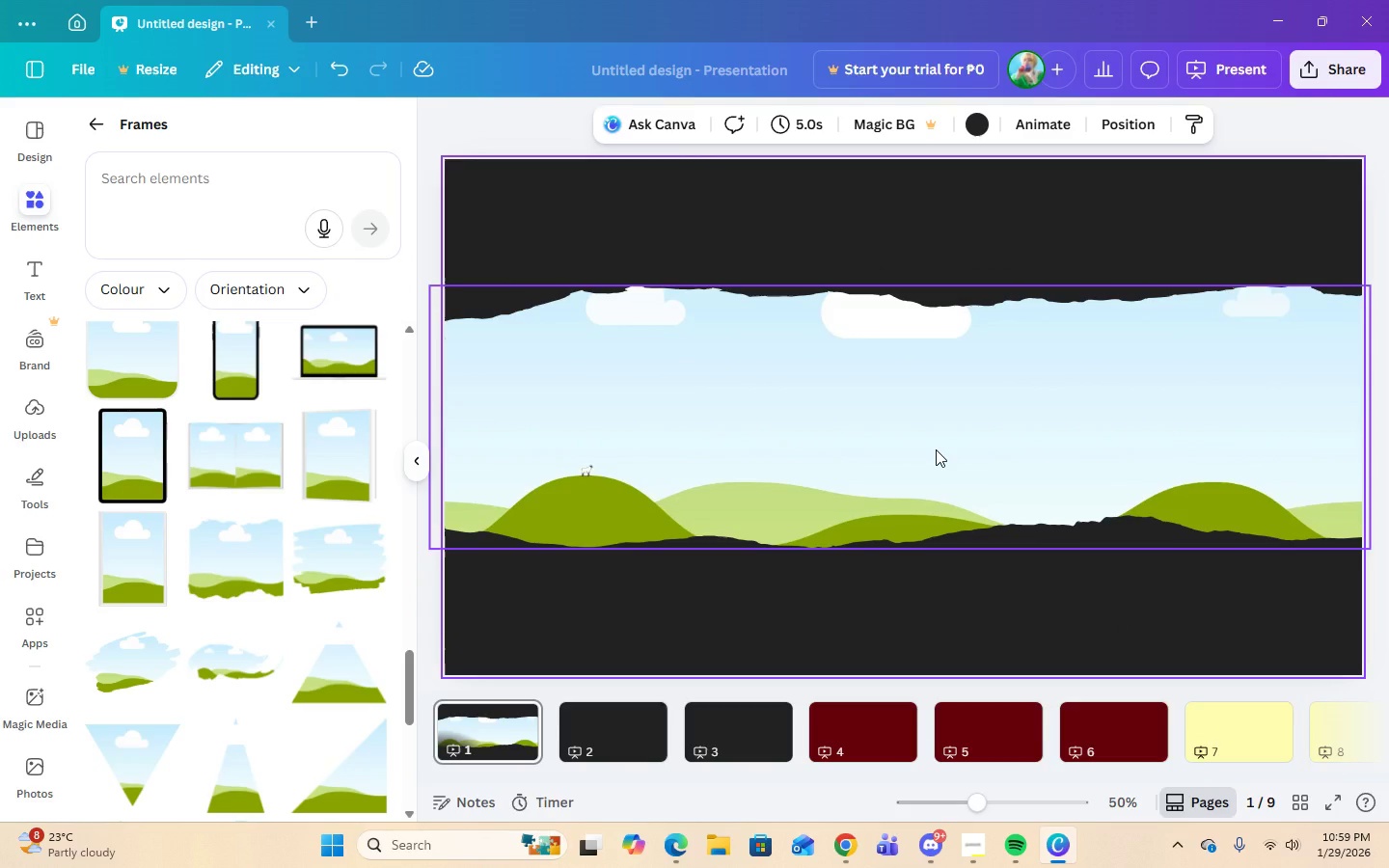 
left_click([936, 449])
 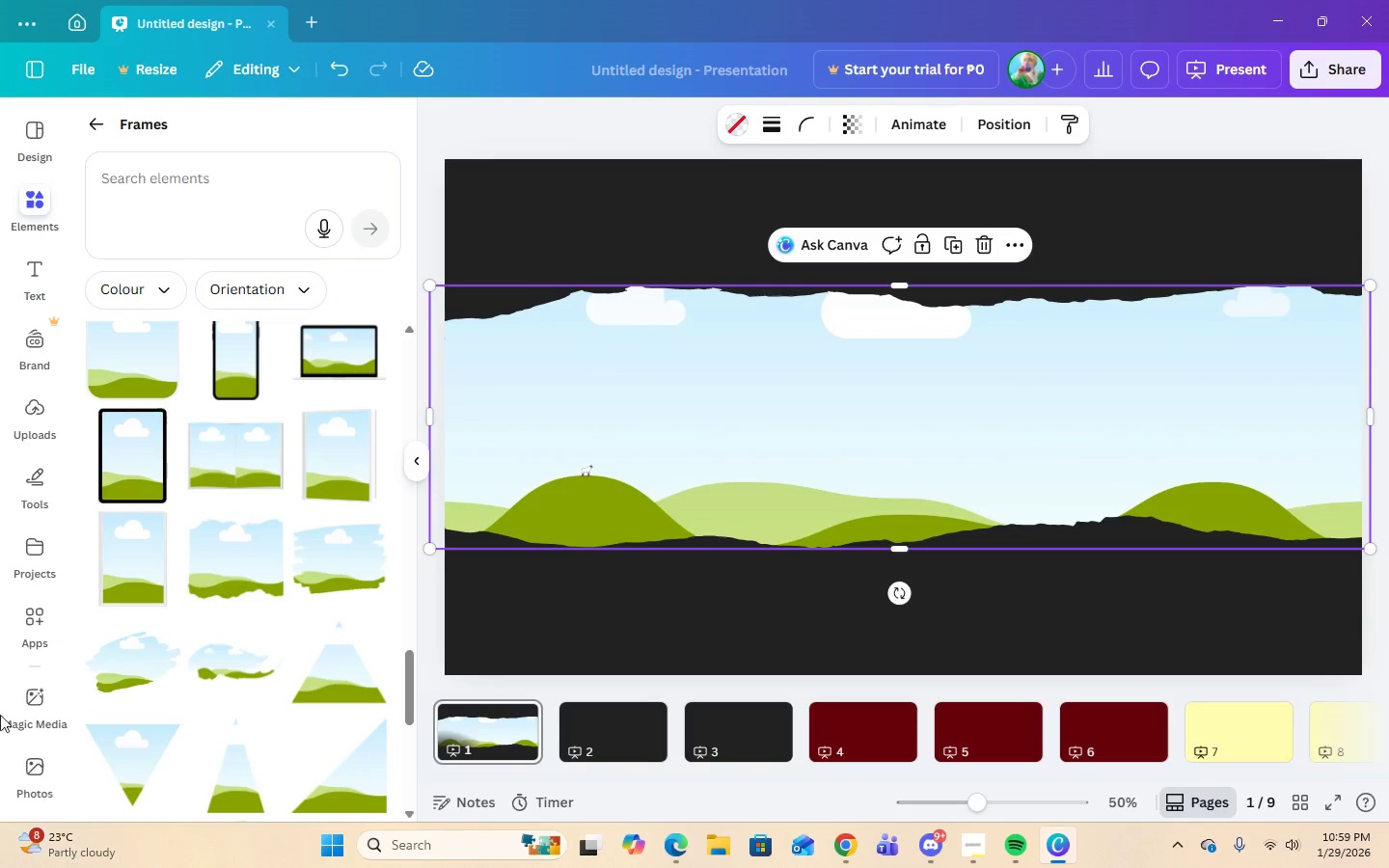 
left_click([48, 780])
 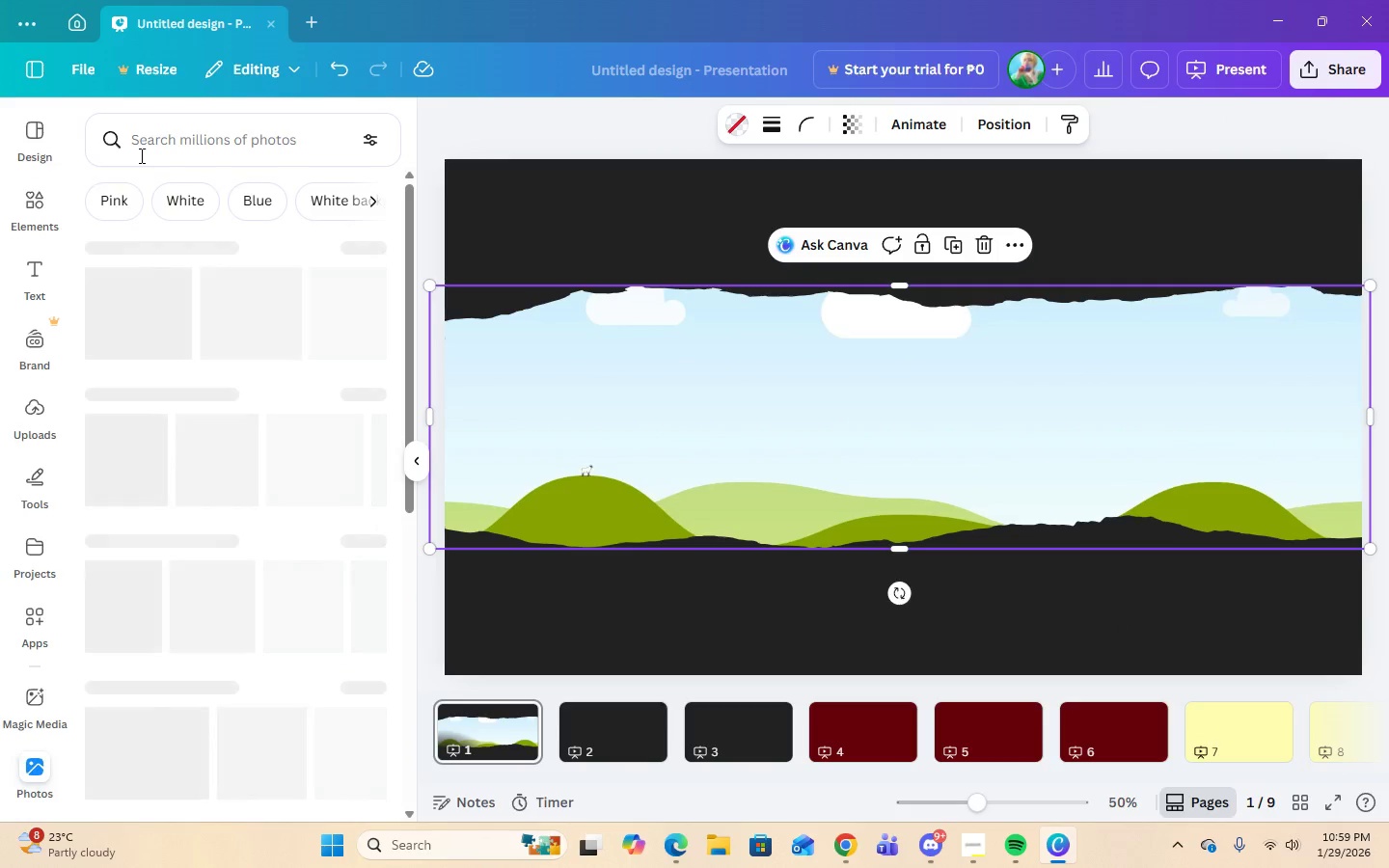 
left_click([168, 147])
 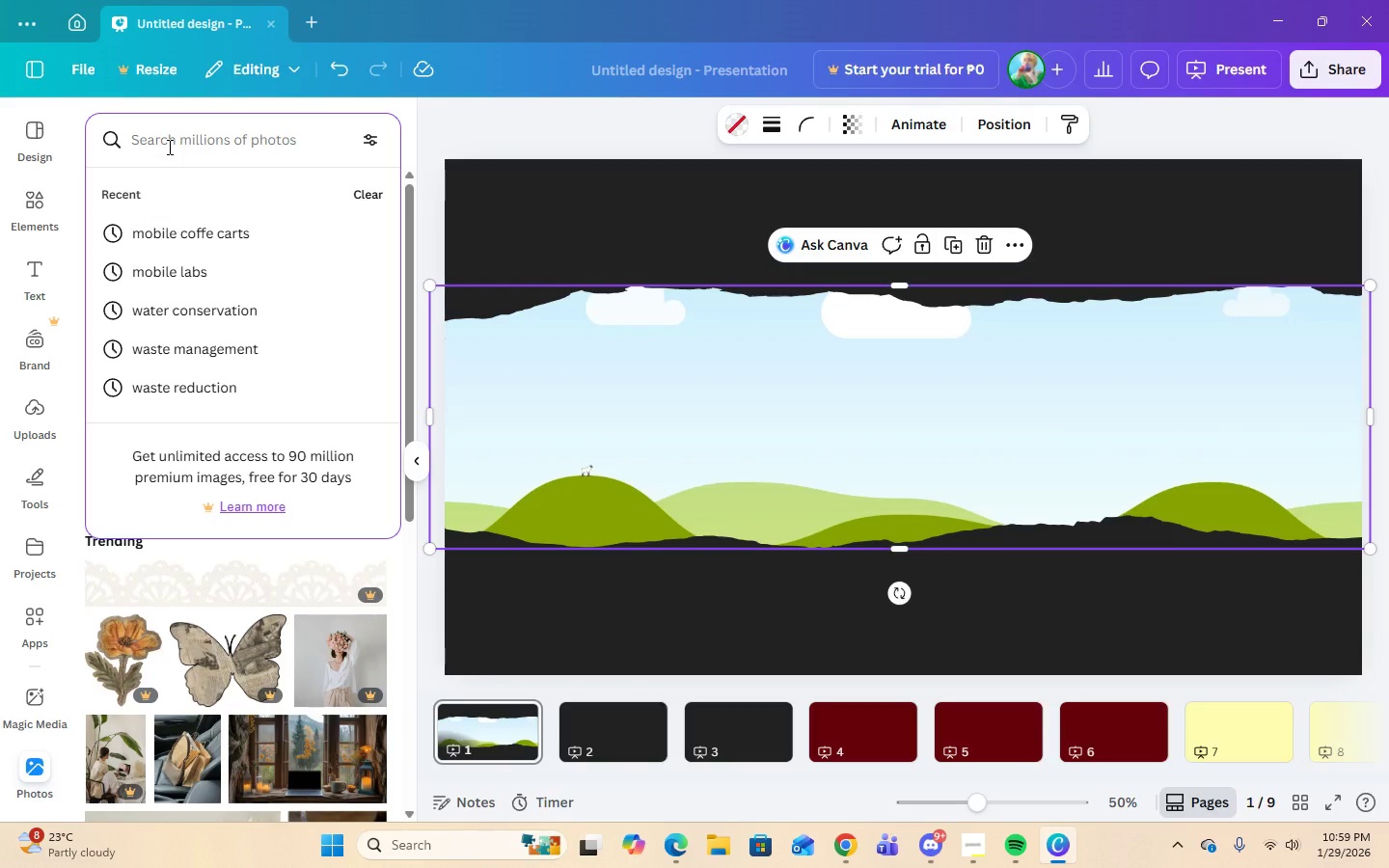 
type(dark academia )
 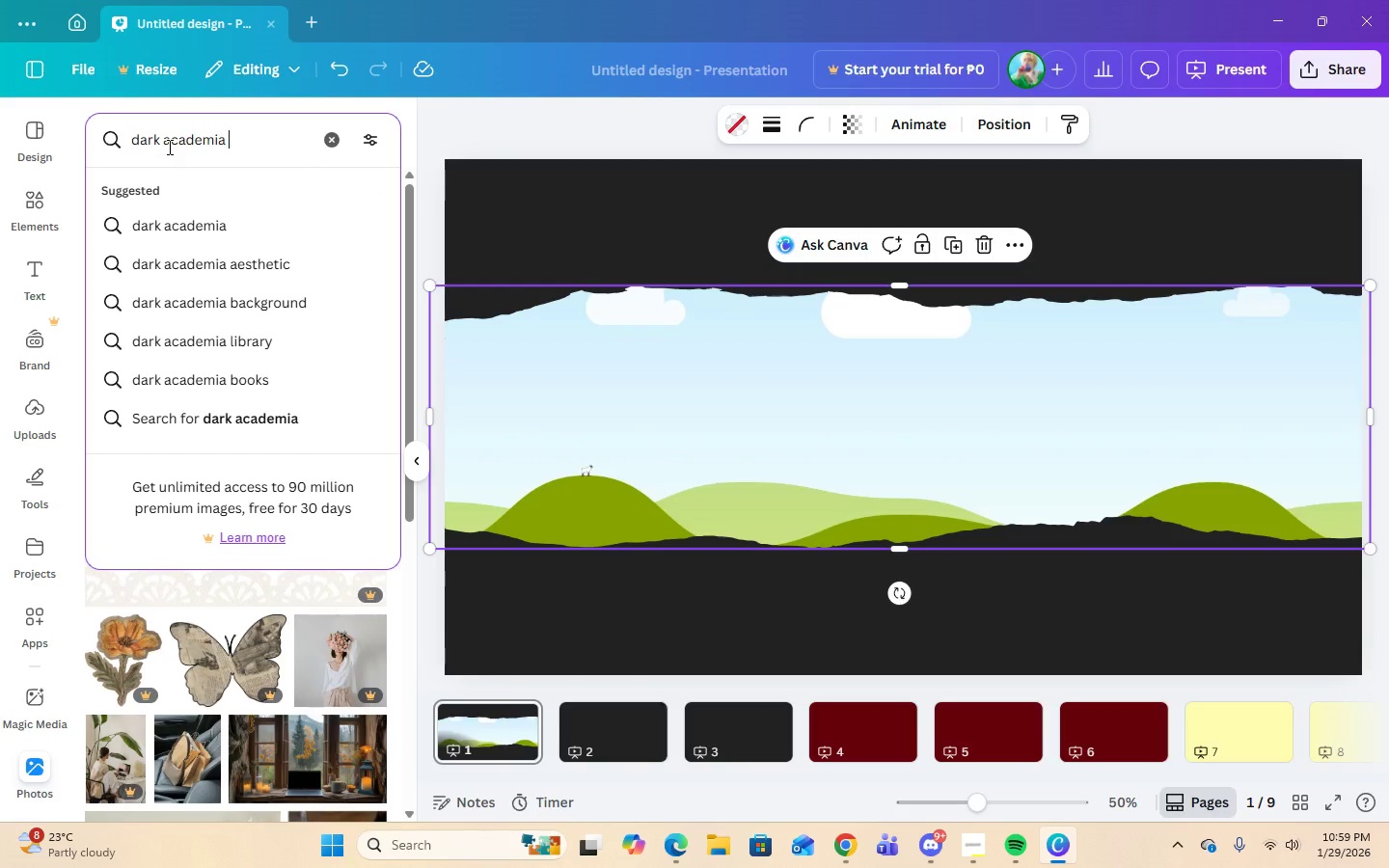 
left_click([160, 260])
 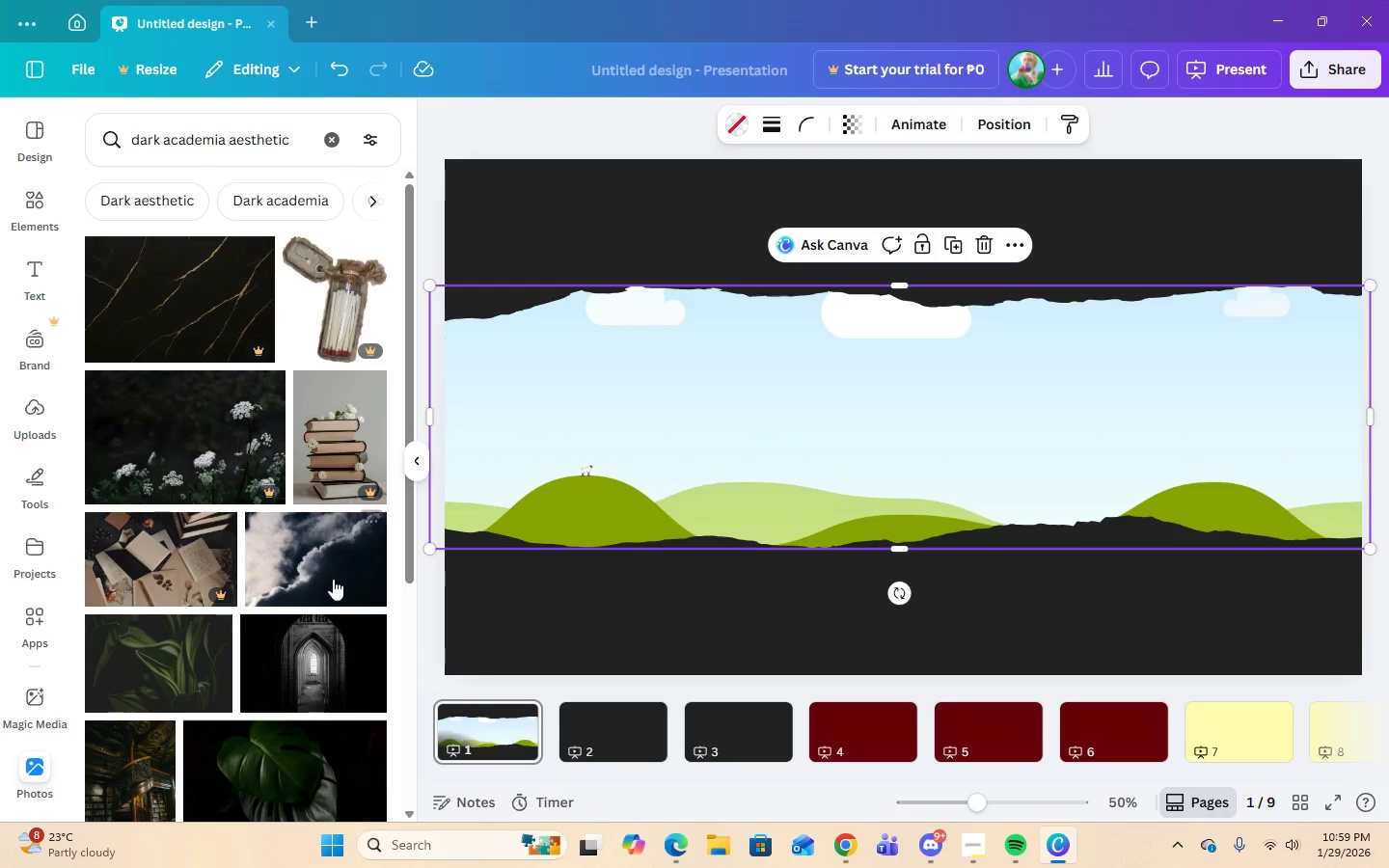 
scroll: coordinate [303, 602], scroll_direction: down, amount: 5.0
 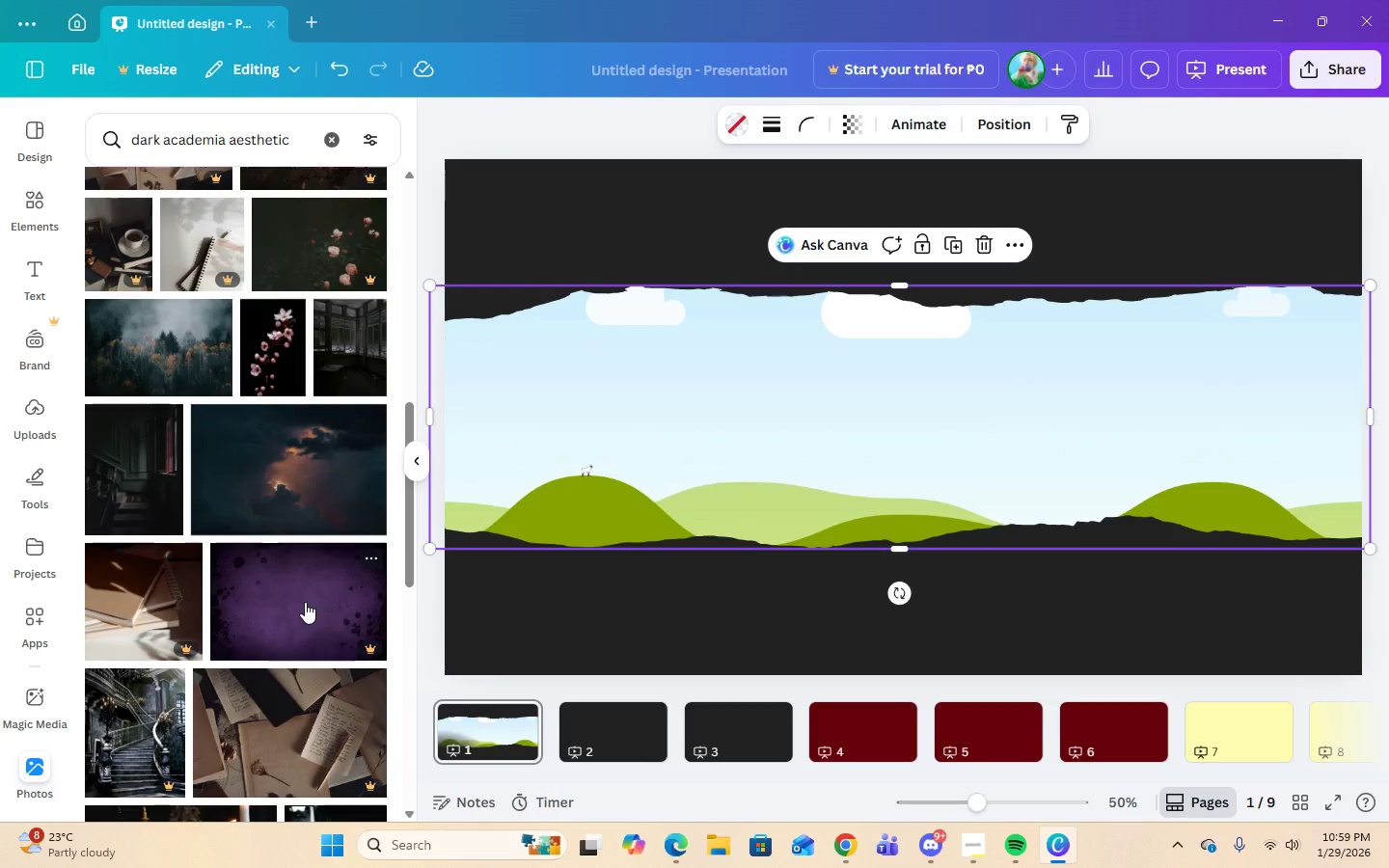 
wait(6.97)
 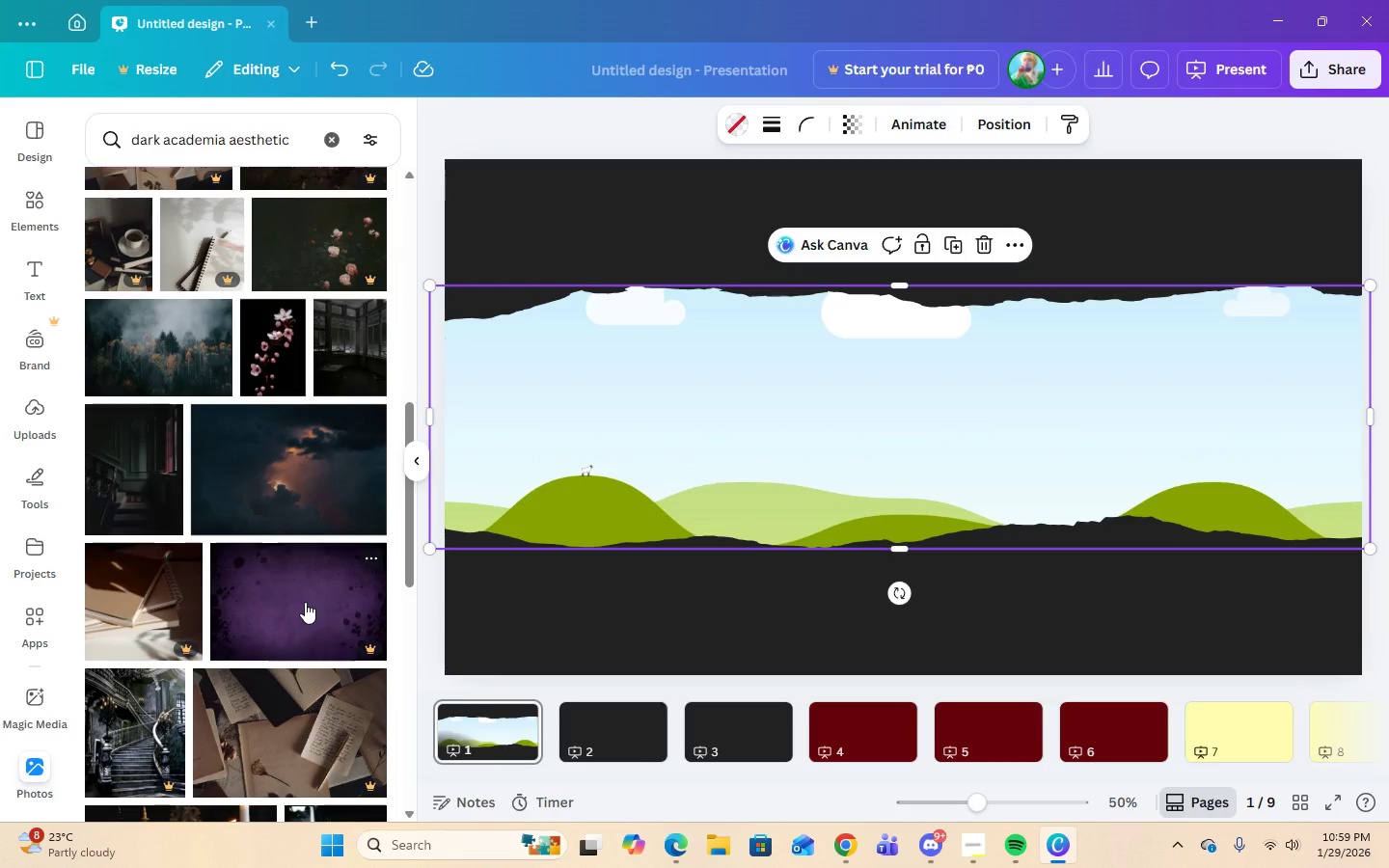 
scroll: coordinate [164, 490], scroll_direction: down, amount: 14.0
 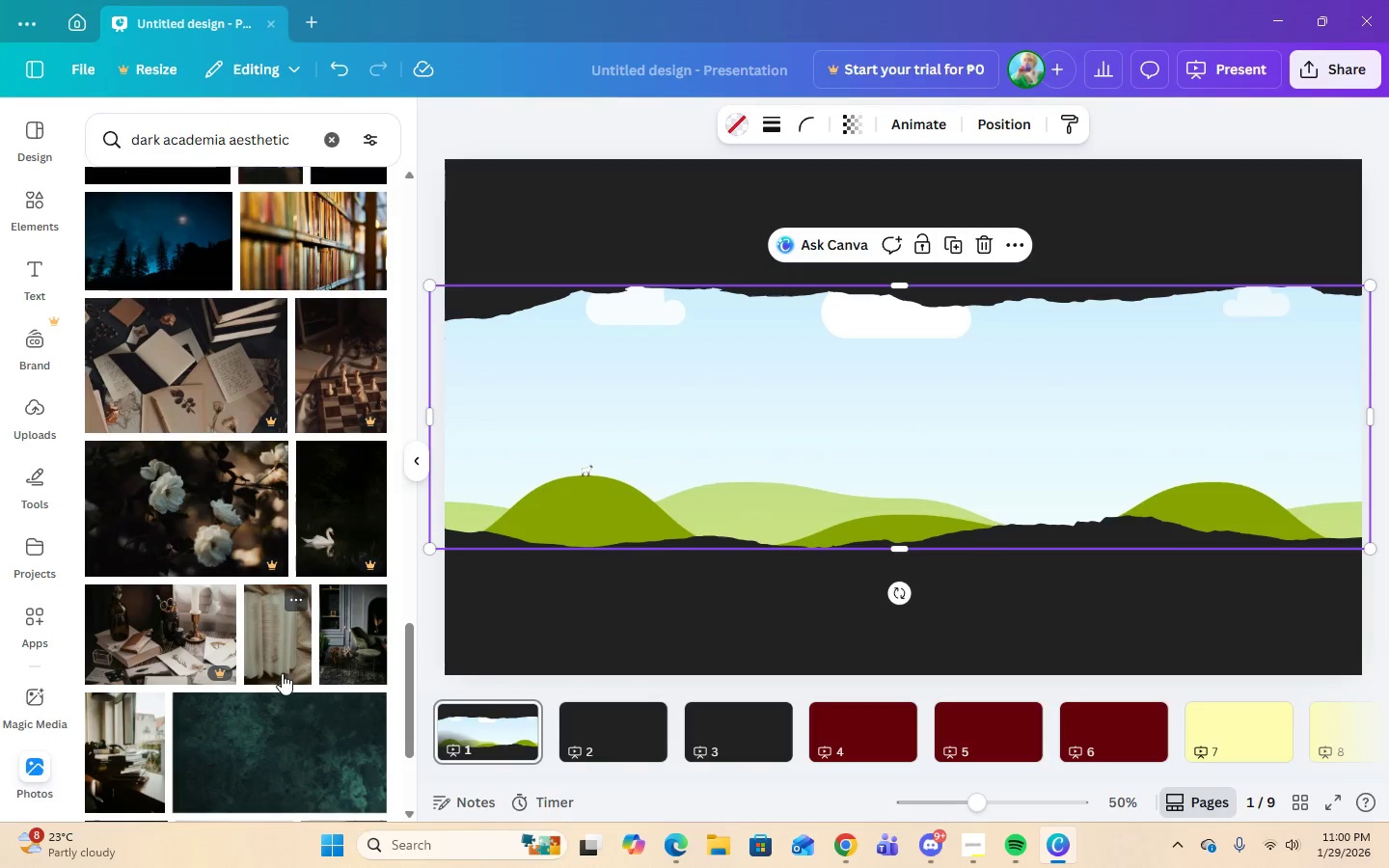 
scroll: coordinate [282, 671], scroll_direction: down, amount: 2.0
 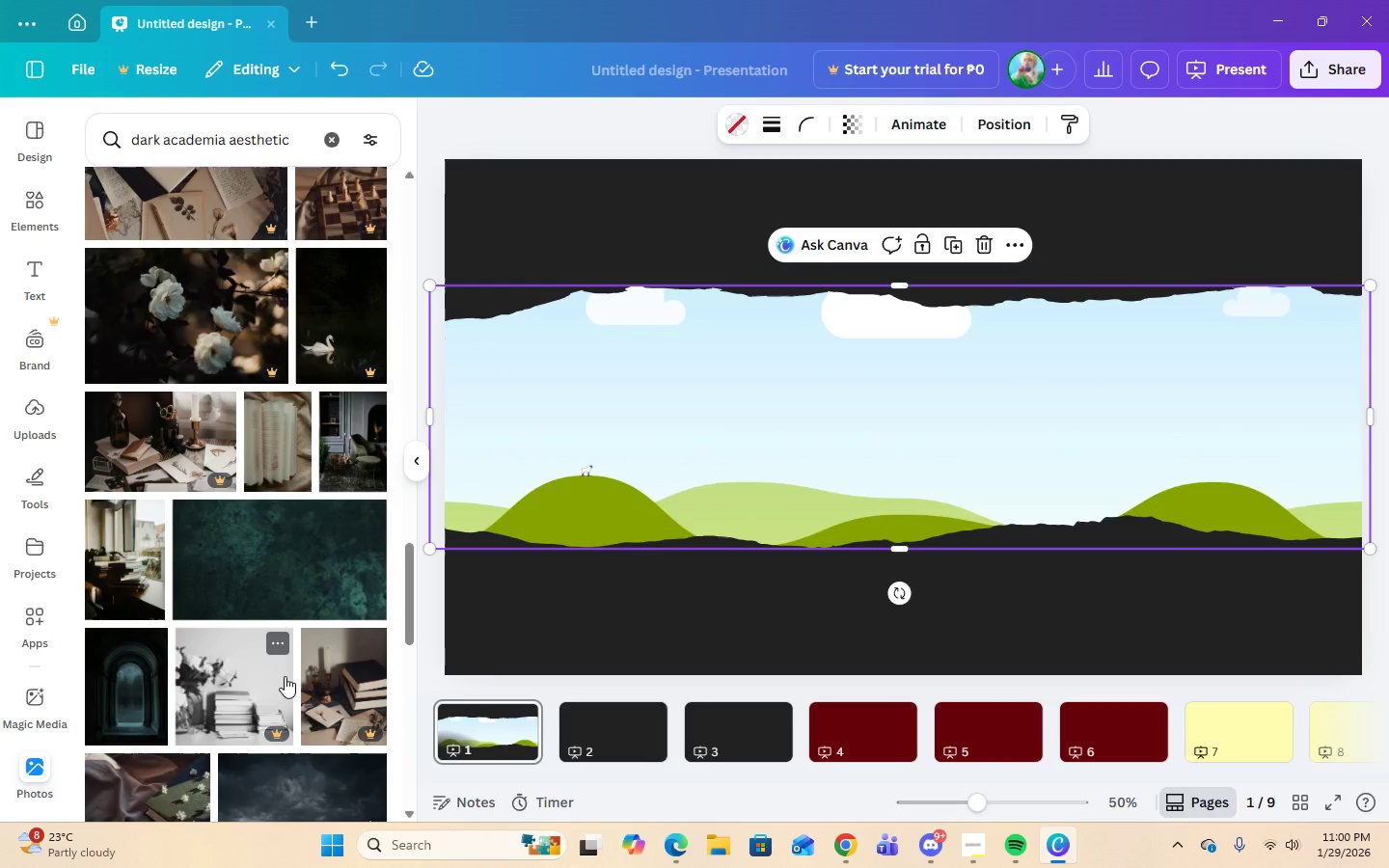 
scroll: coordinate [285, 621], scroll_direction: up, amount: 4.0
 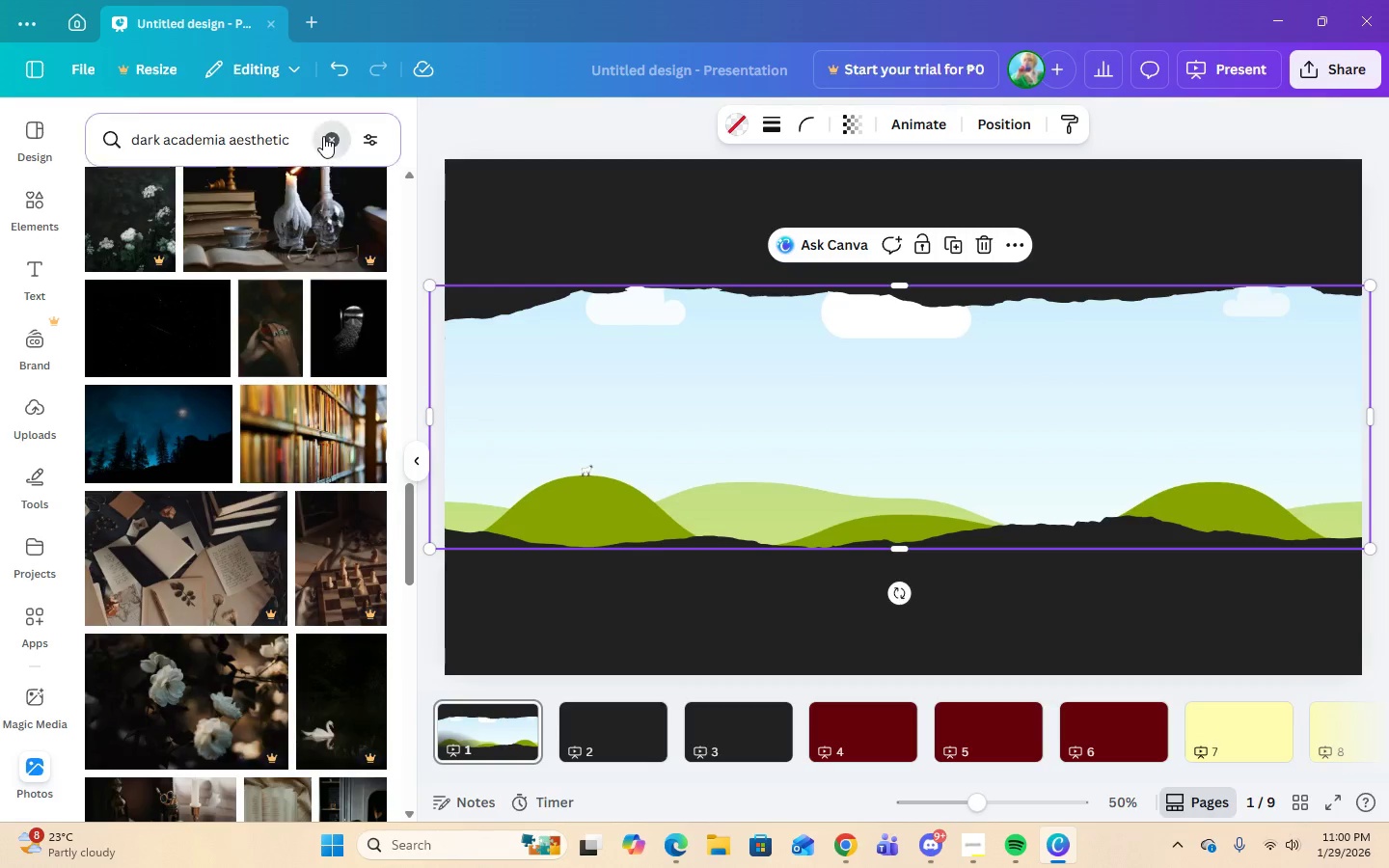 
double_click([269, 137])
 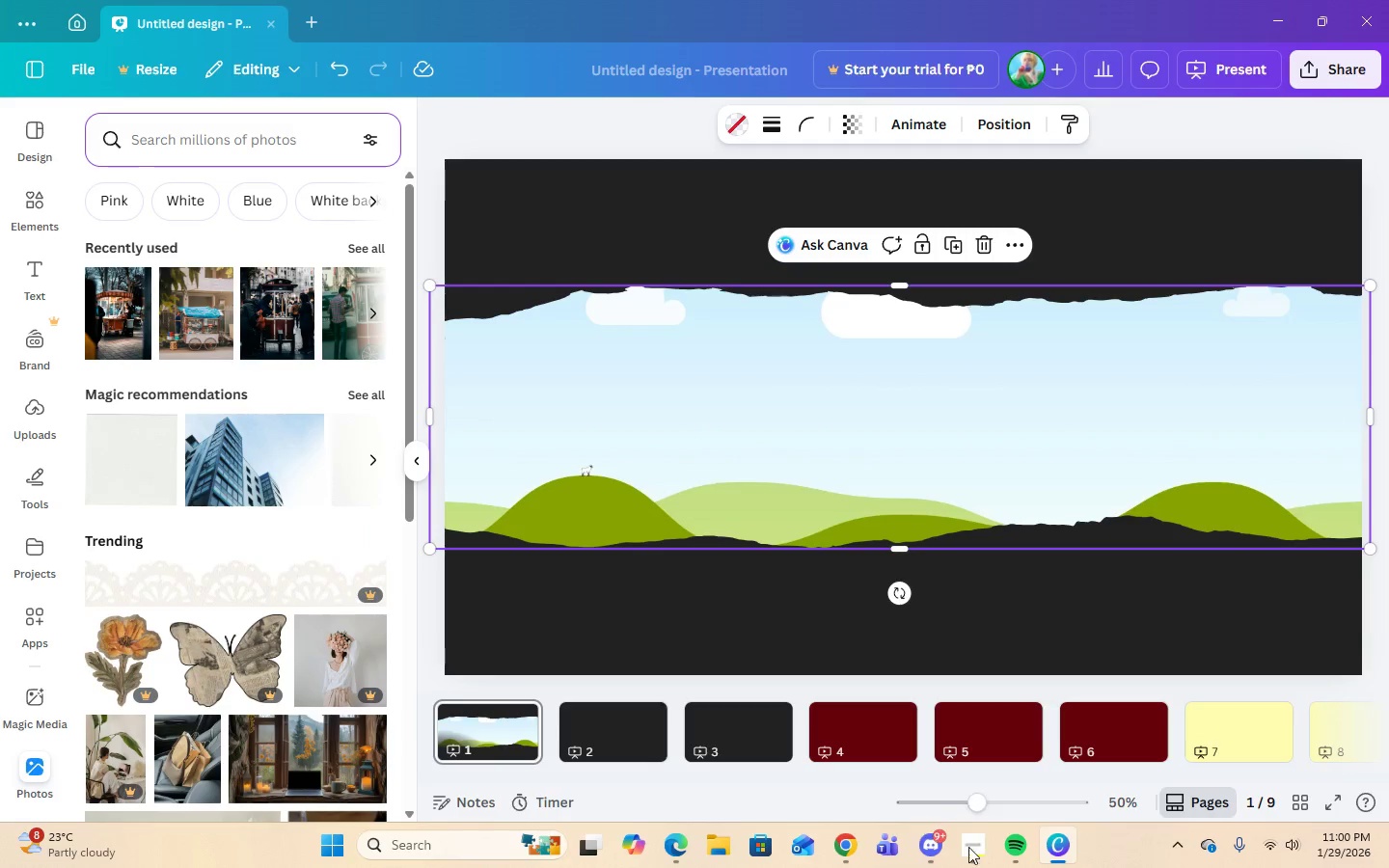 
left_click([984, 855])